 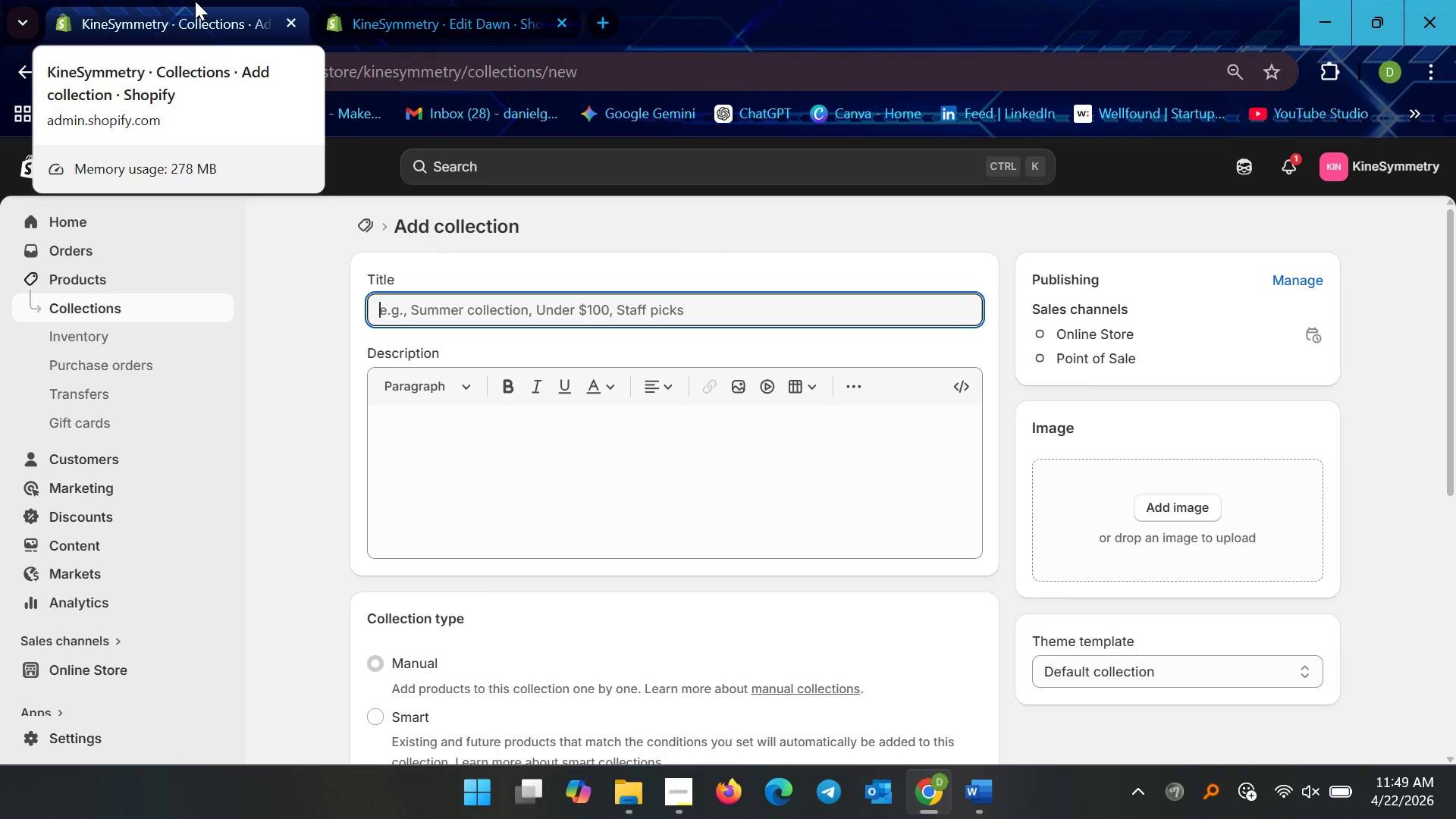 
hold_key(key=ShiftRight, duration=0.47)
 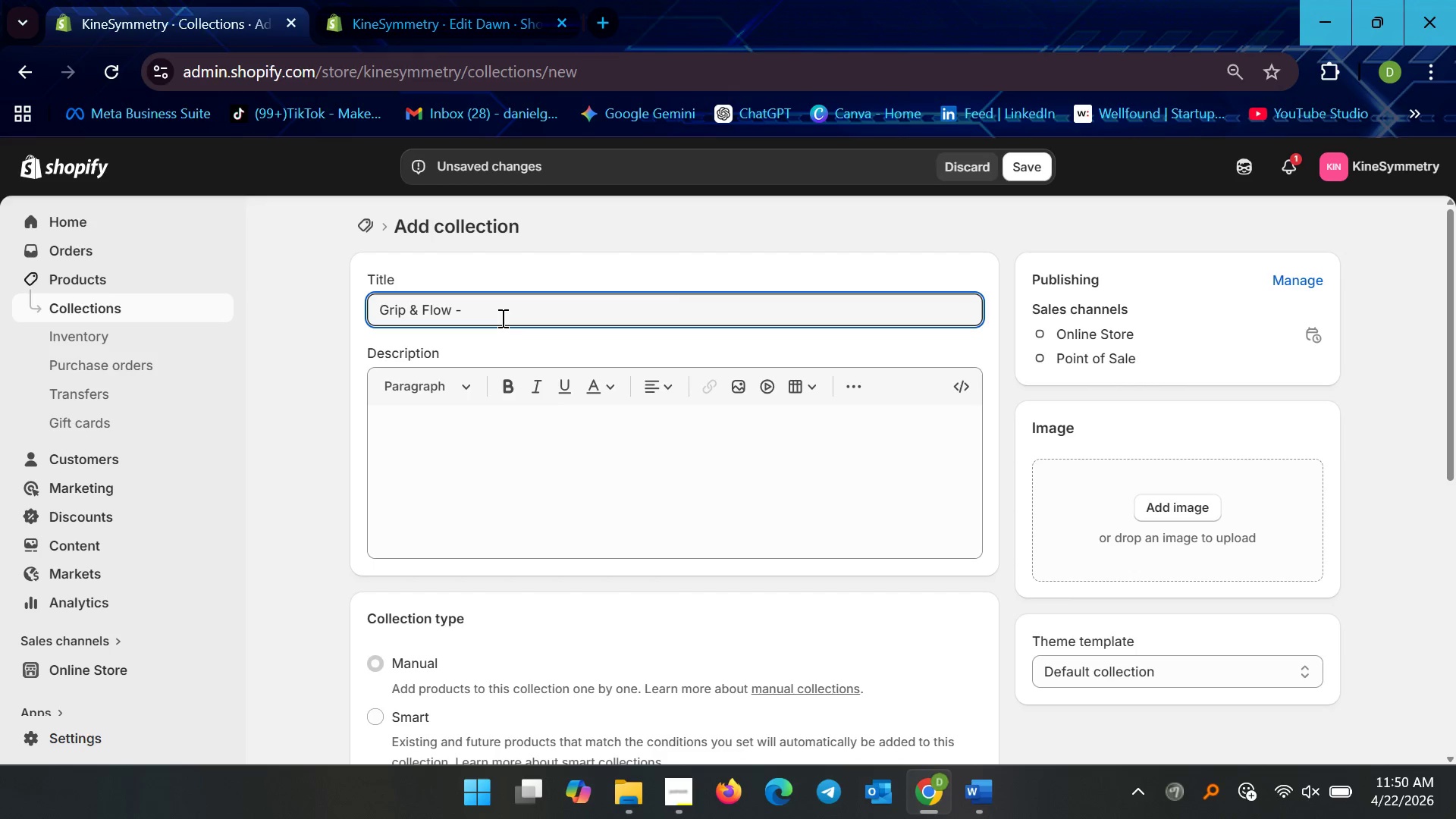 
wait(8.89)
 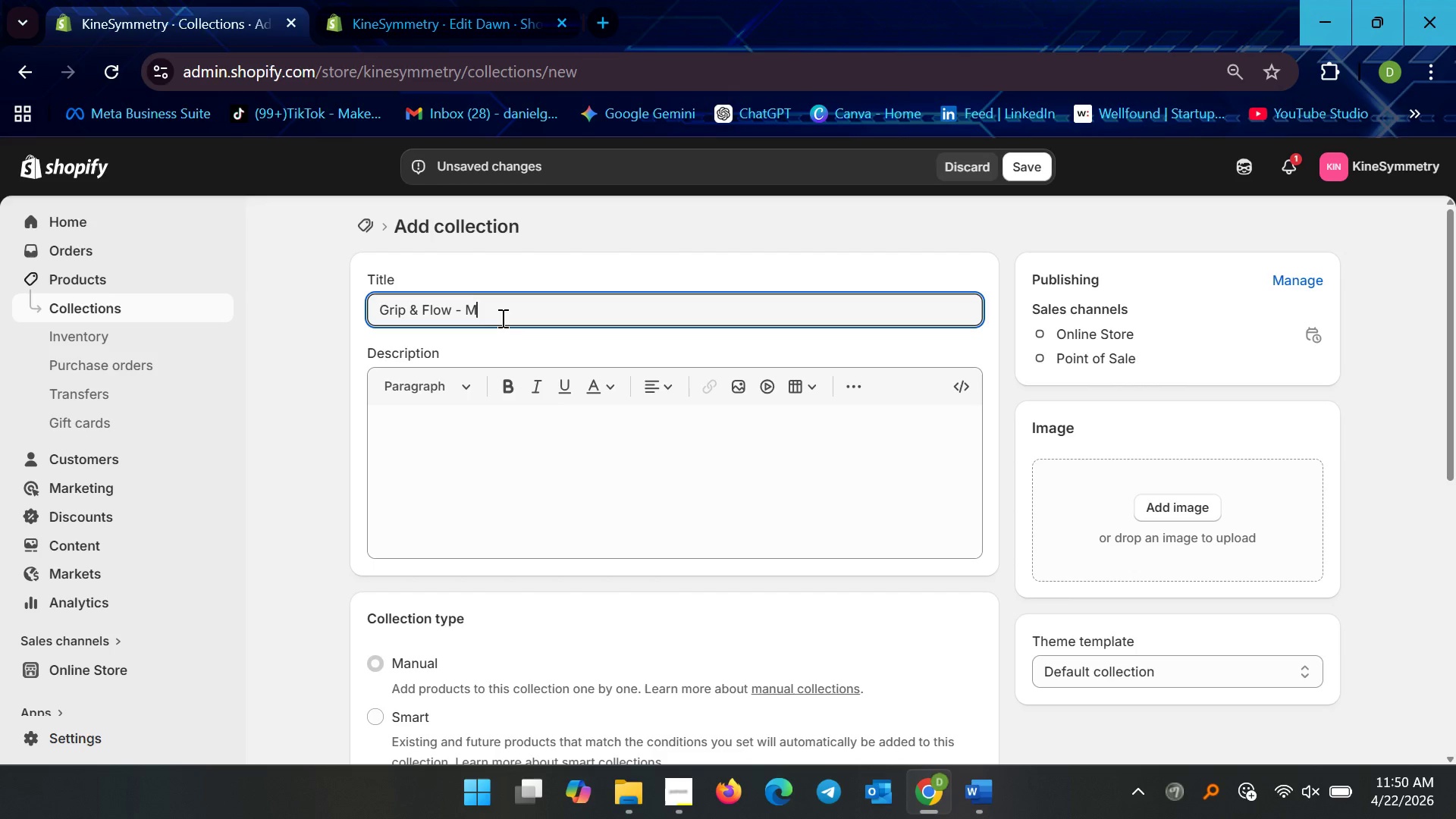 
key(Control+A)
 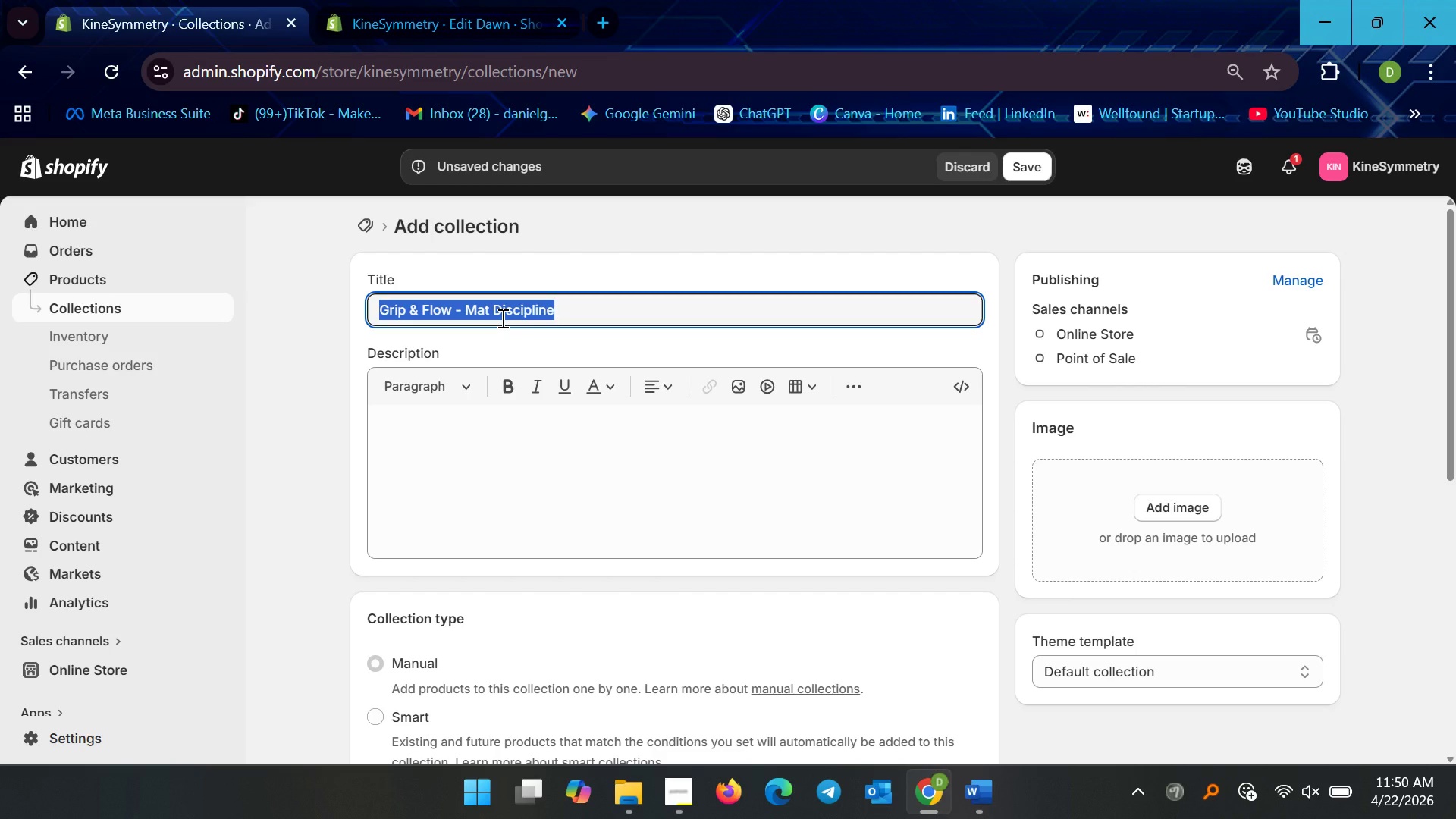 
key(Control+C)
 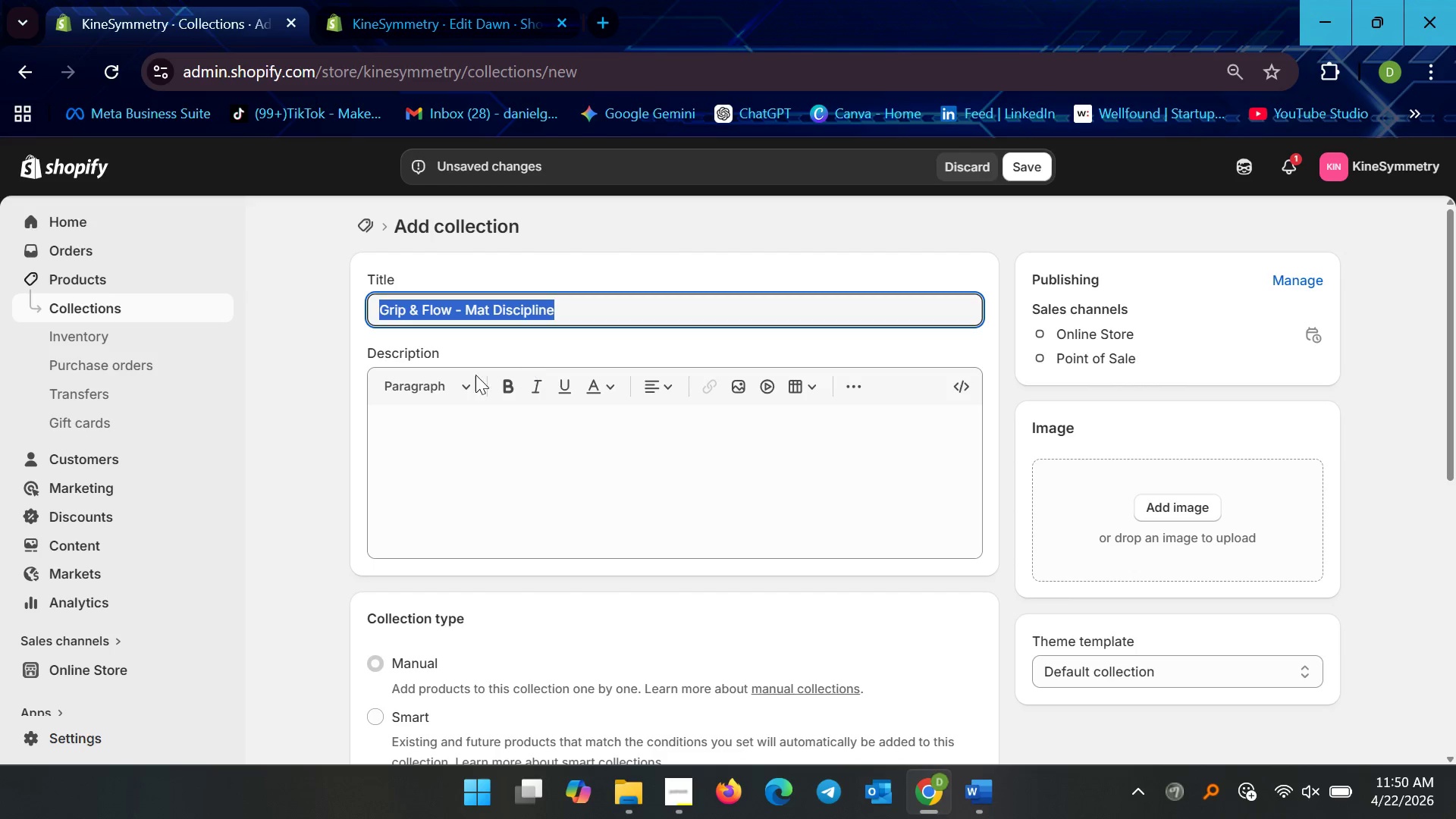 
left_click([463, 464])
 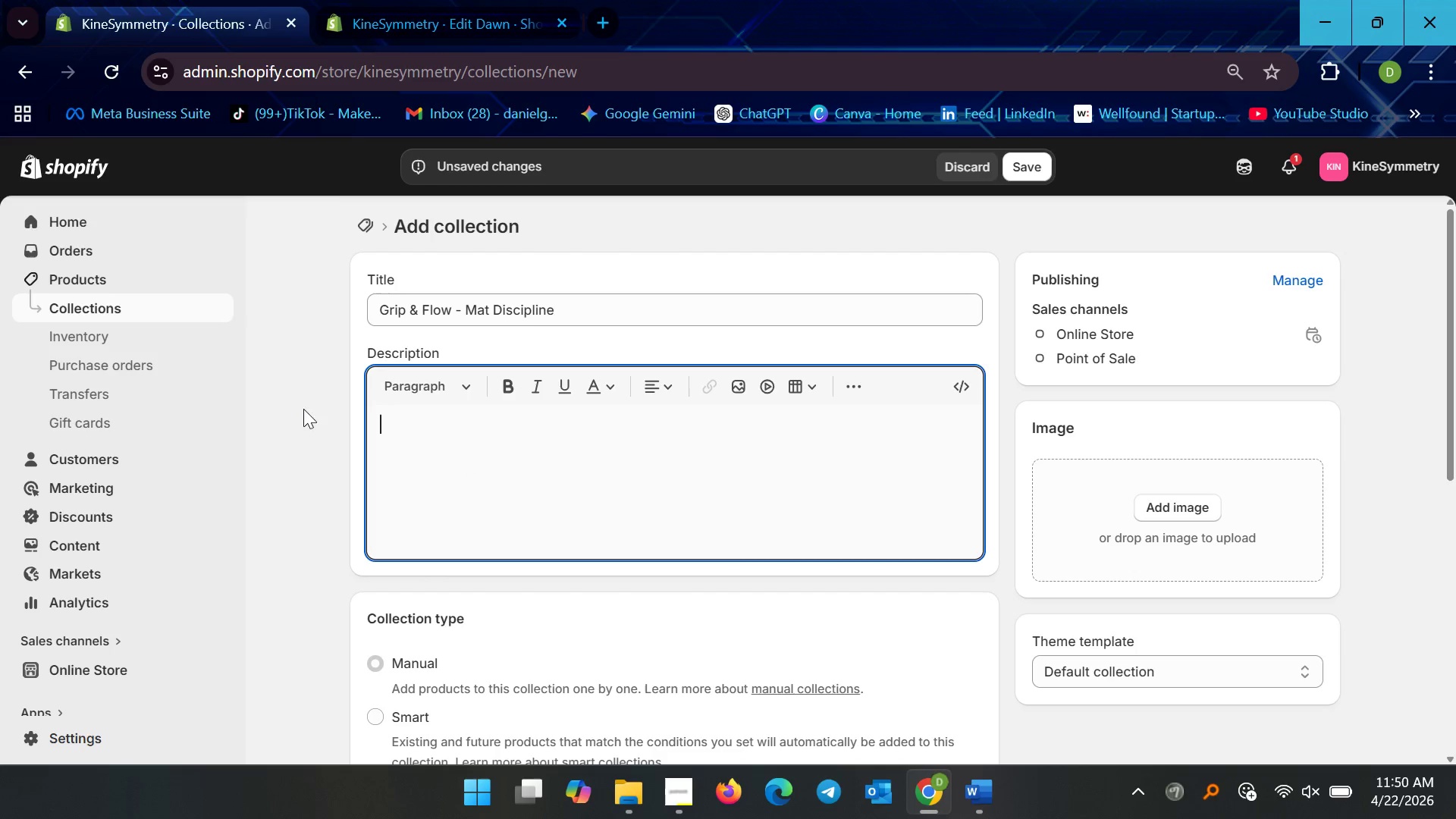 
left_click([241, 340])
 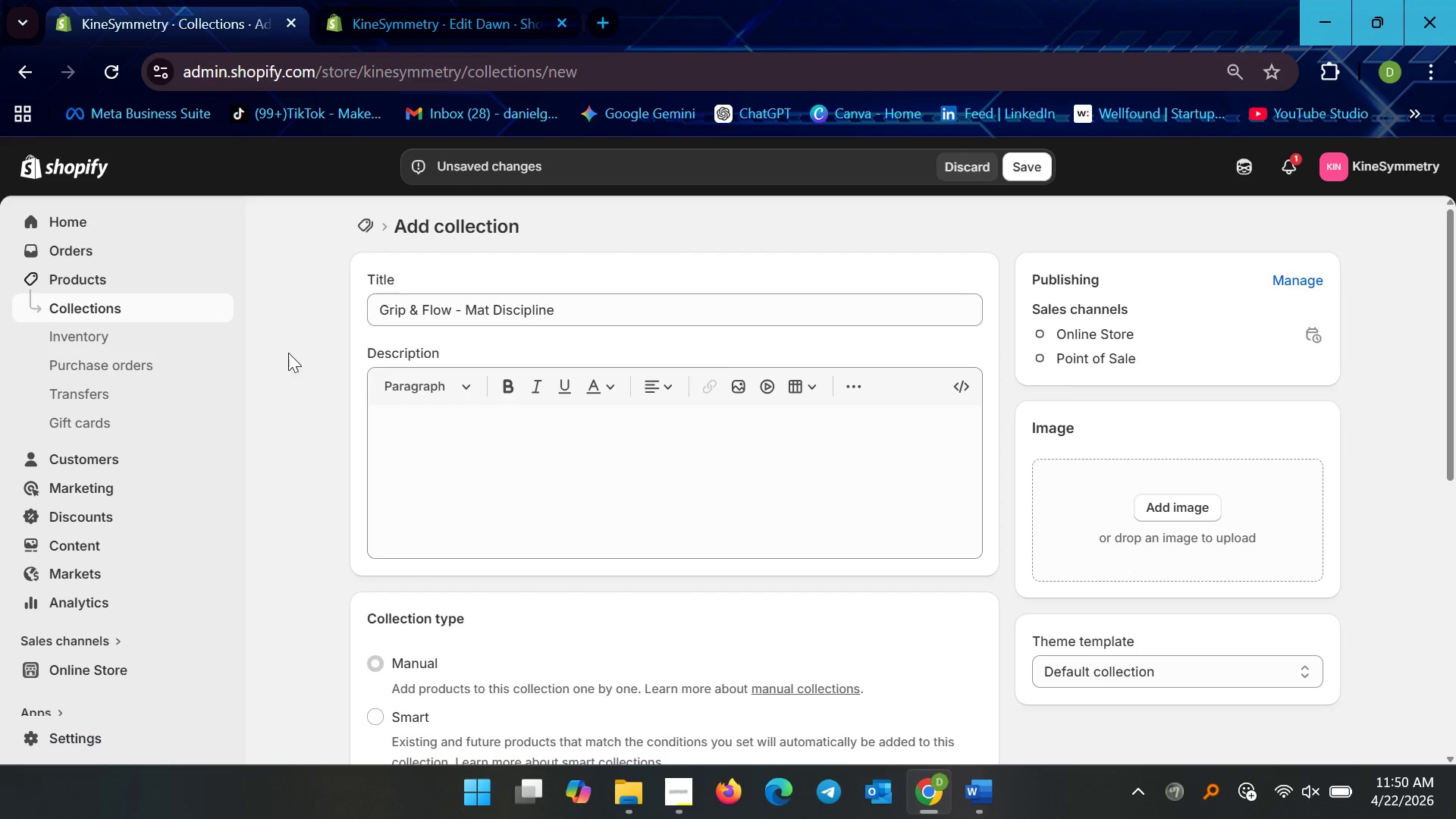 
left_click([291, 349])
 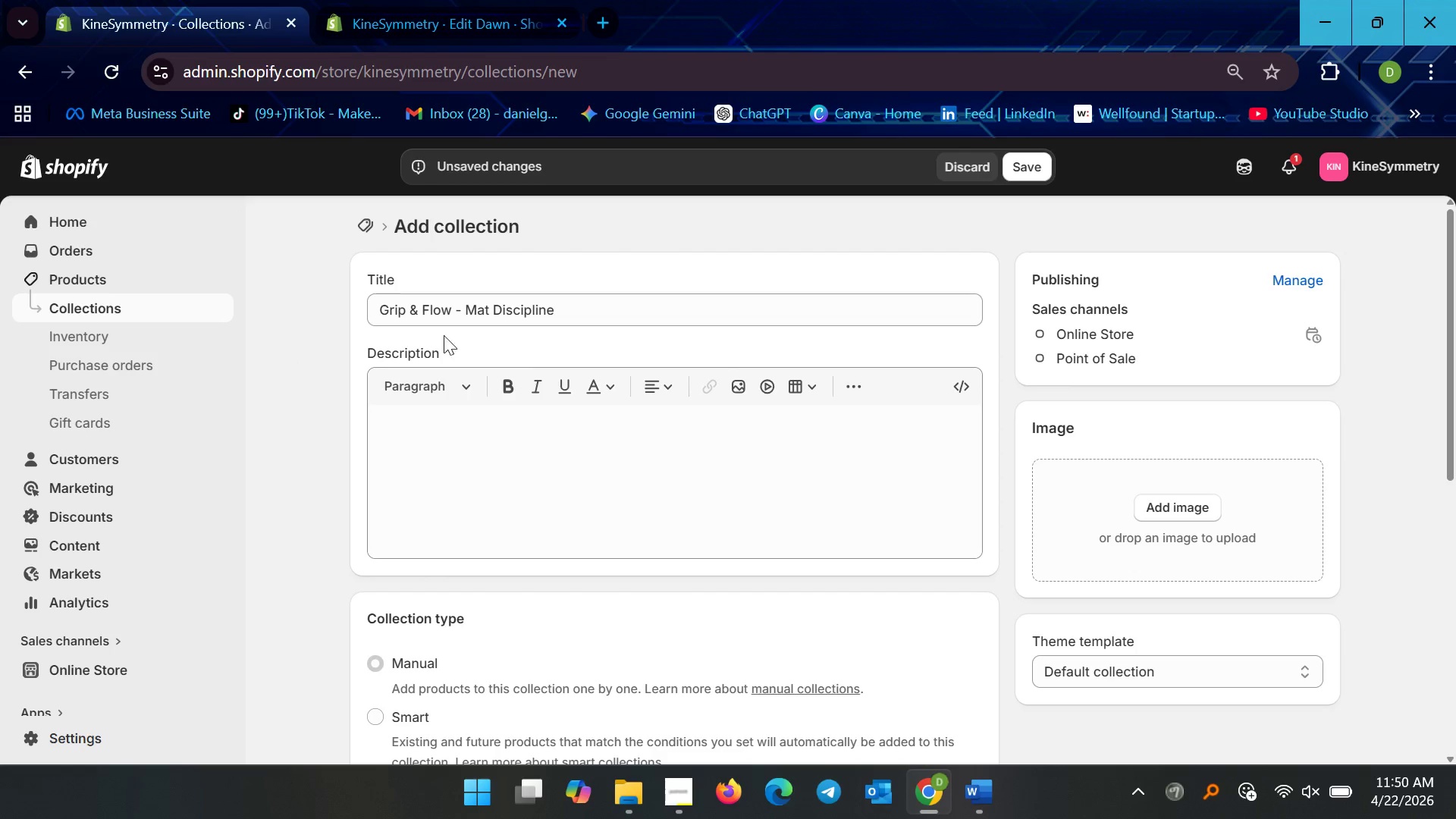 
scroll: coordinate [543, 399], scroll_direction: down, amount: 4.0
 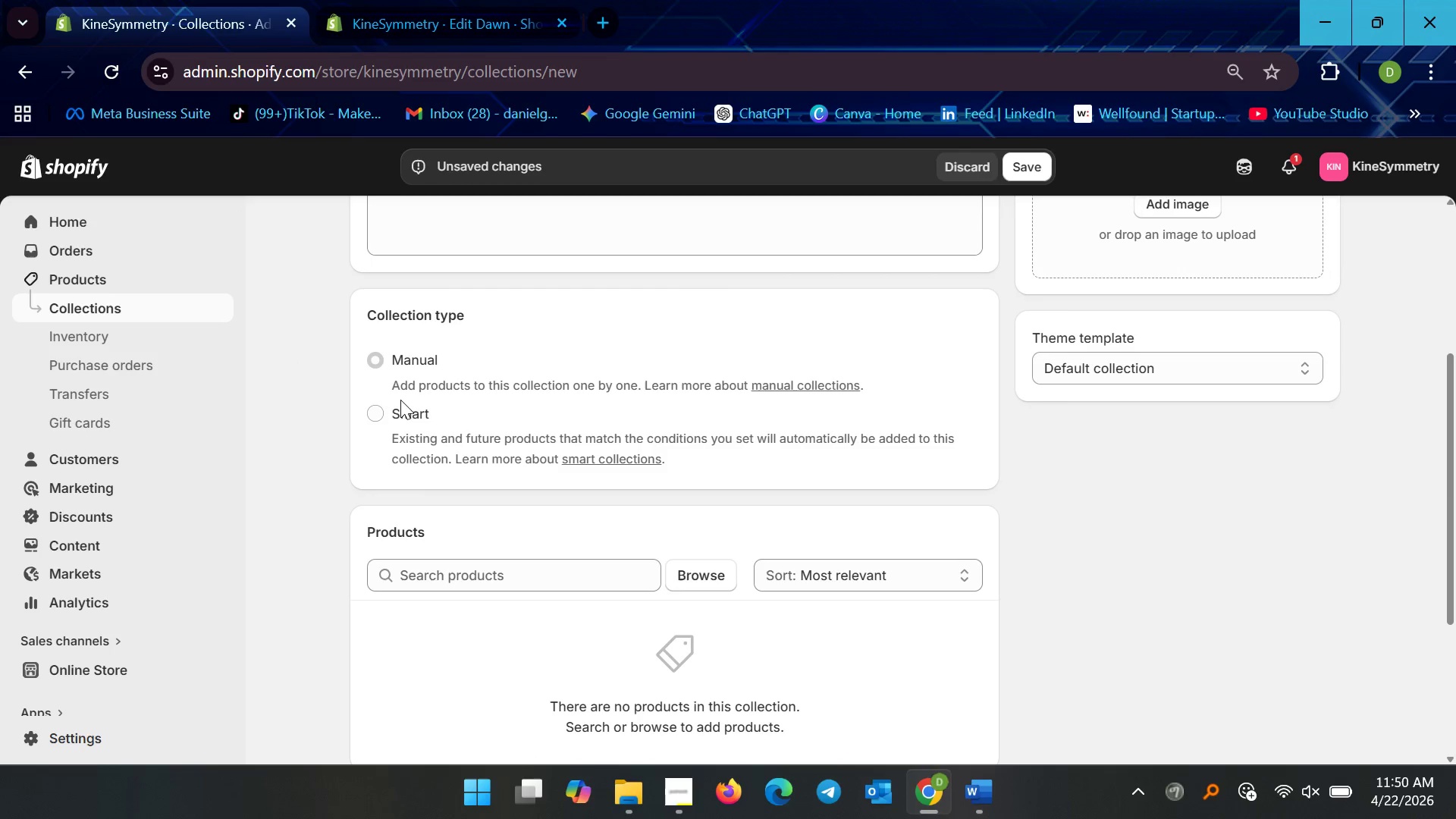 
left_click([390, 408])
 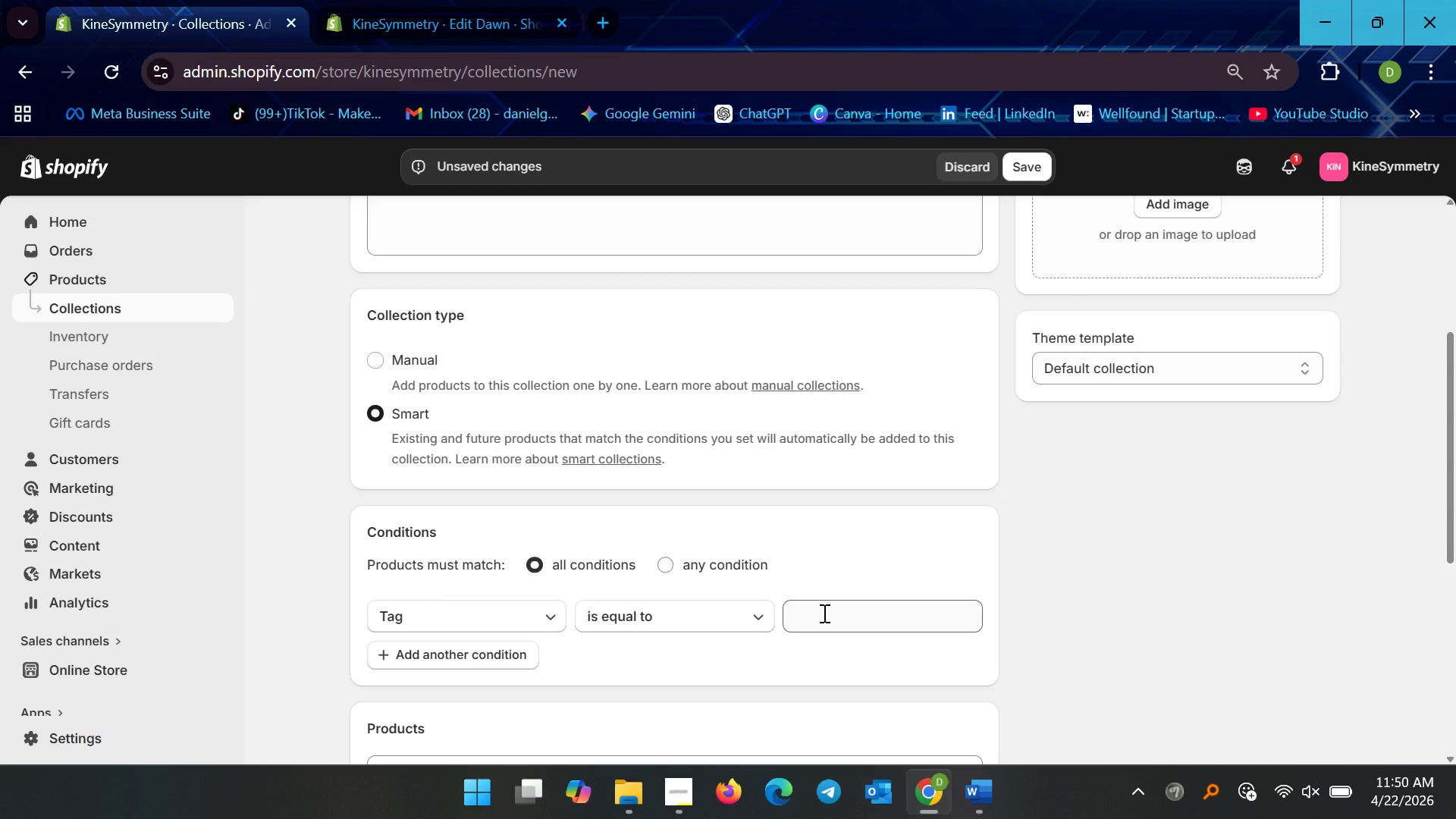 
wait(8.0)
 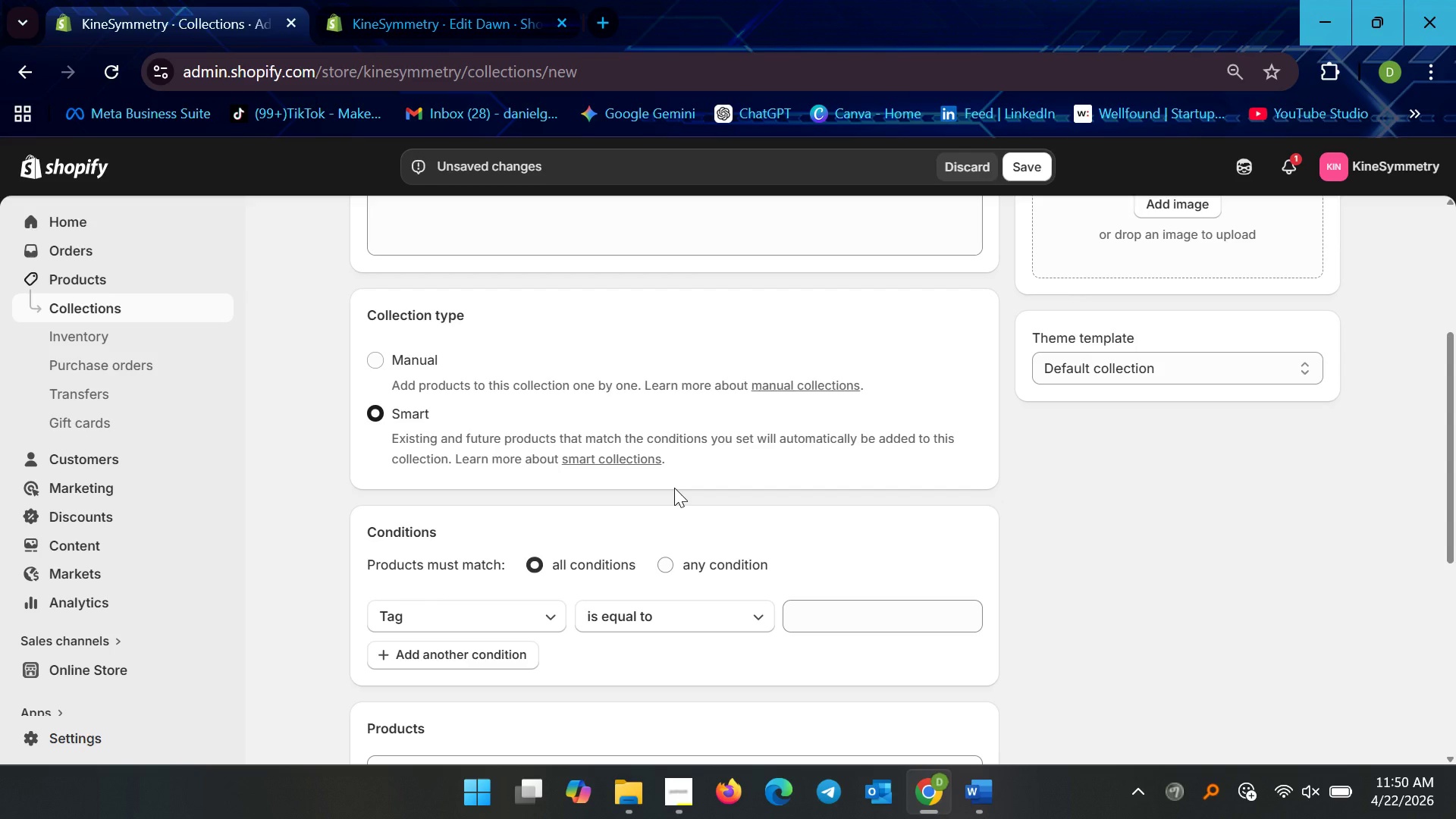 
left_click([824, 613])
 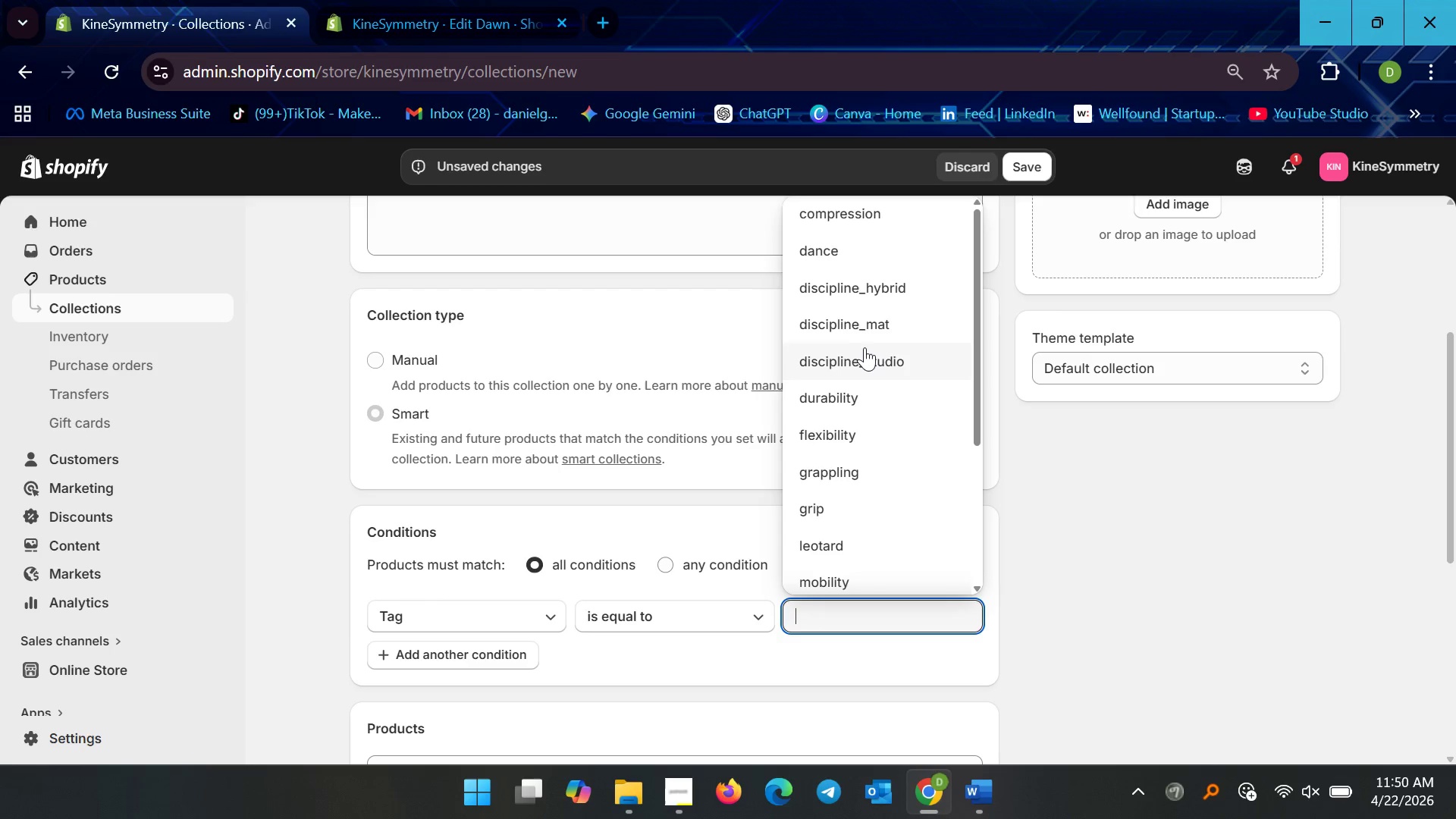 
left_click([864, 337])
 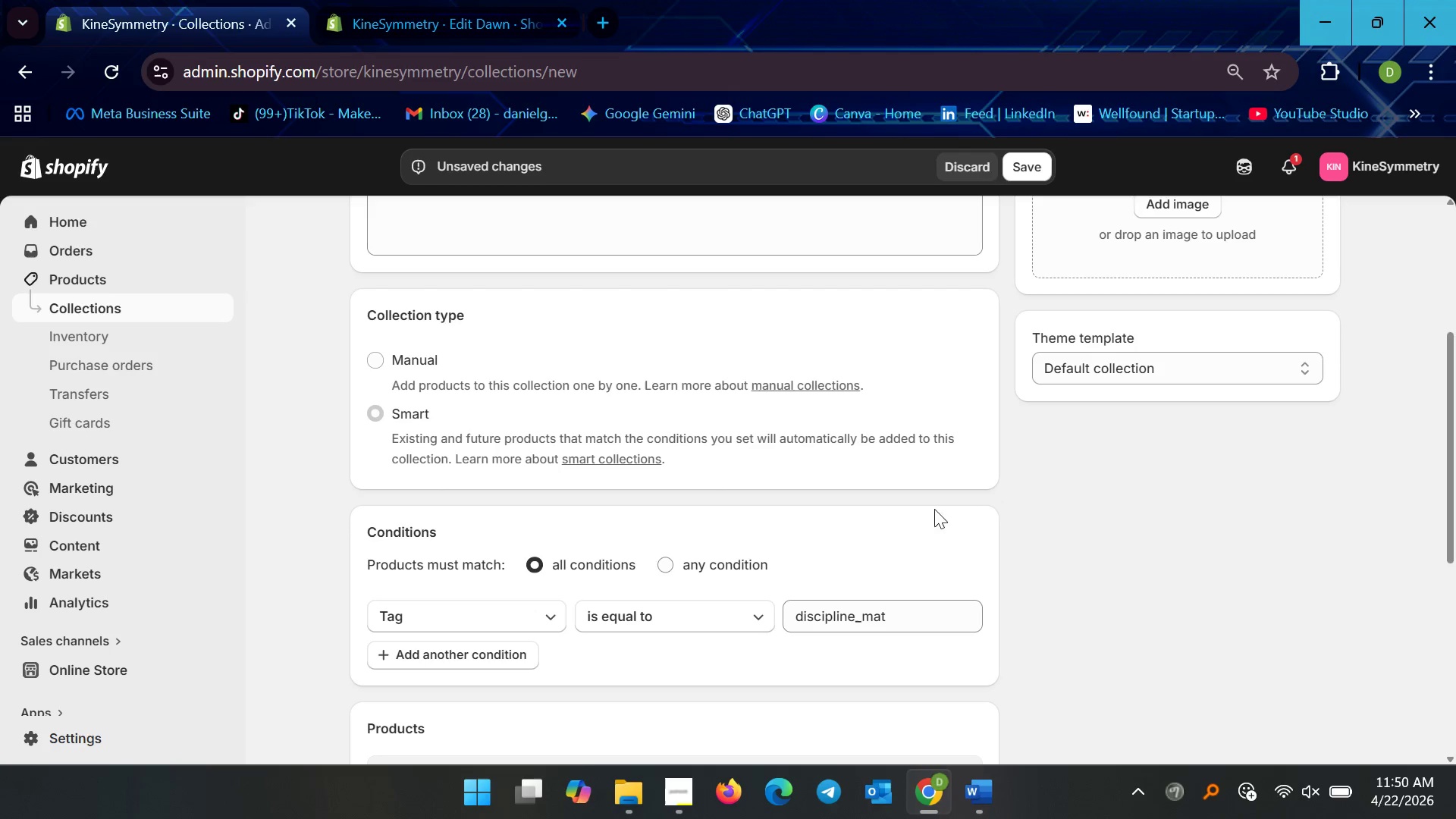 
scroll: coordinate [1081, 605], scroll_direction: down, amount: 8.0
 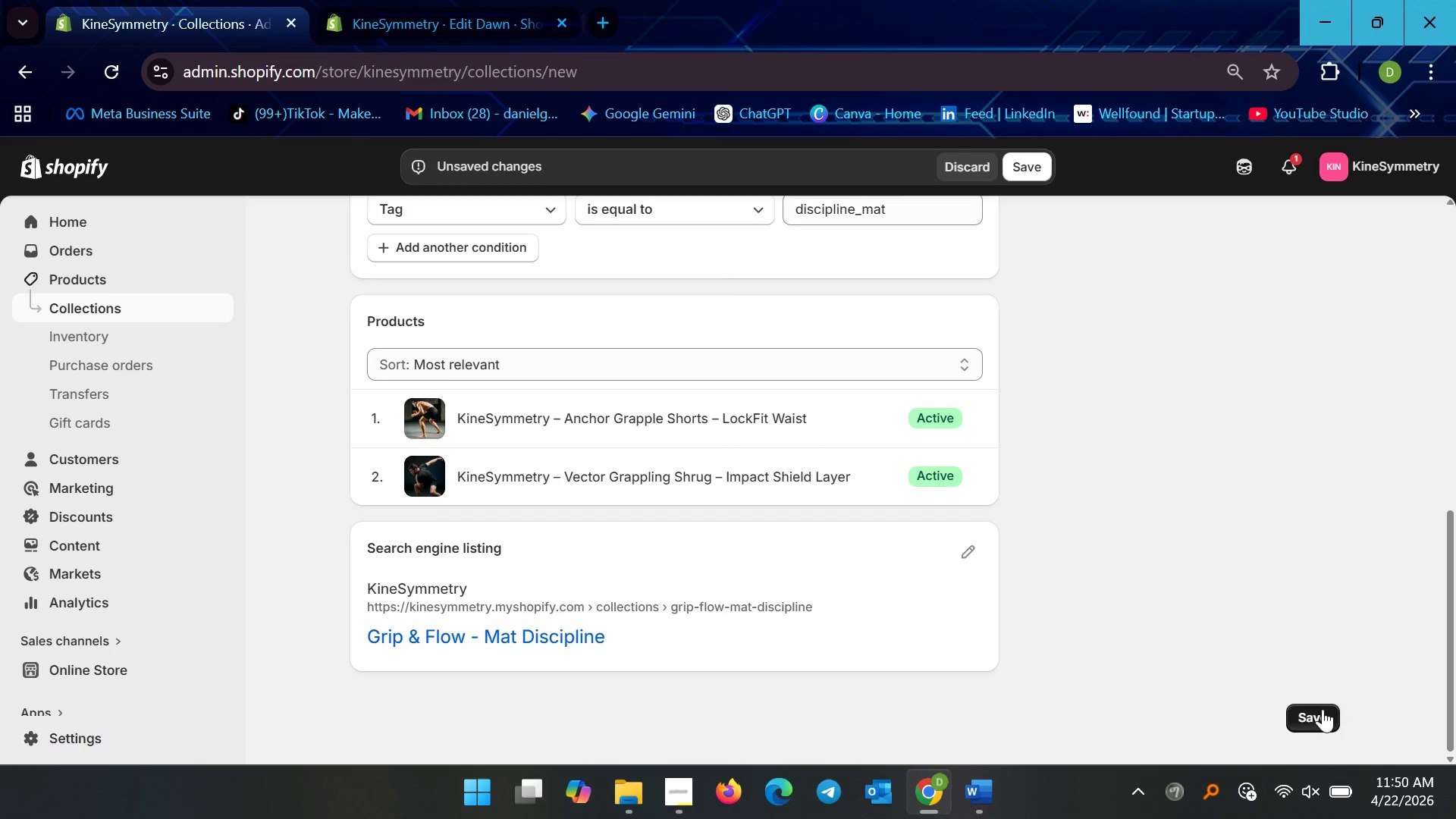 
left_click([1319, 712])
 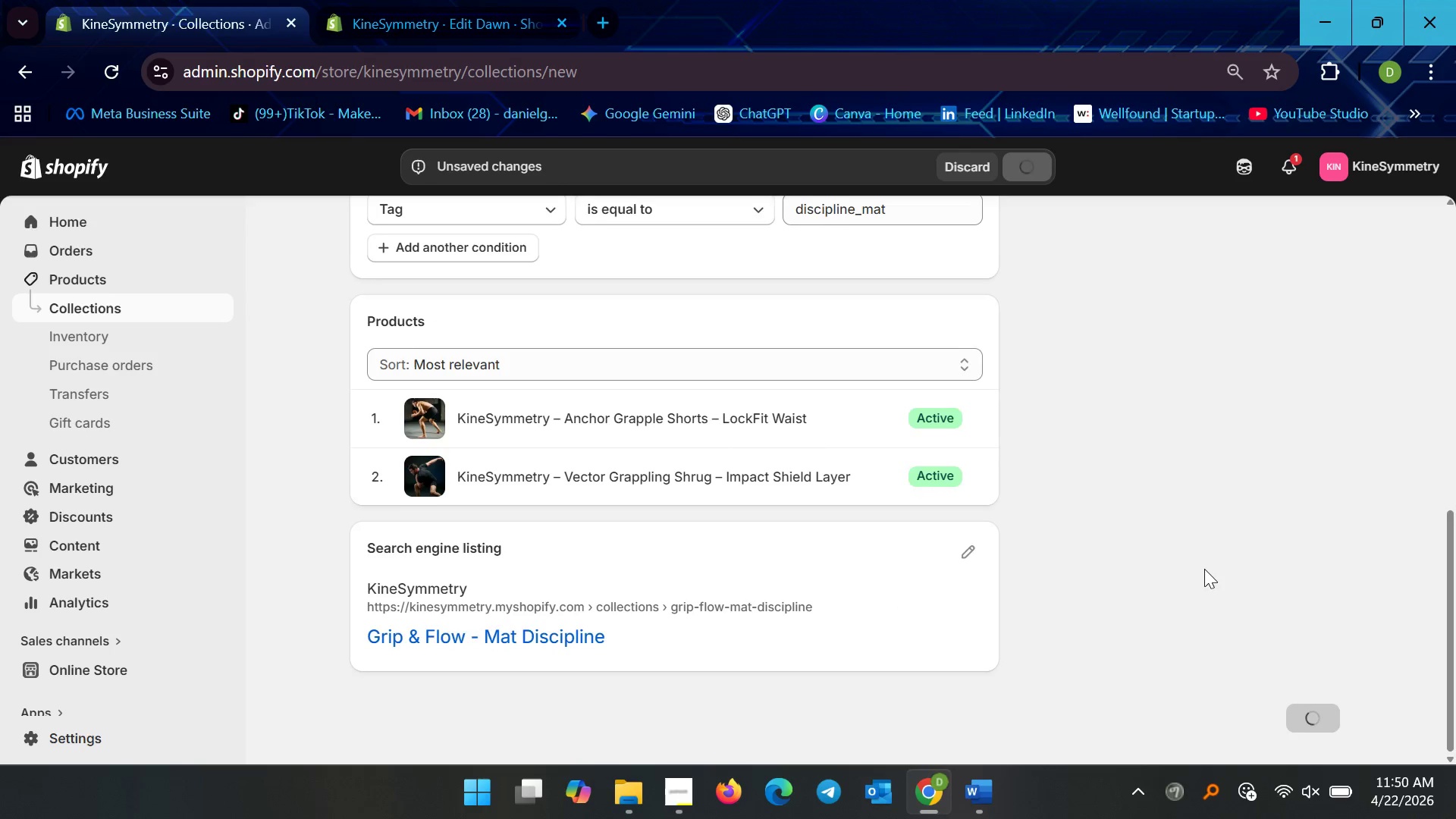 
scroll: coordinate [1147, 578], scroll_direction: up, amount: 14.0
 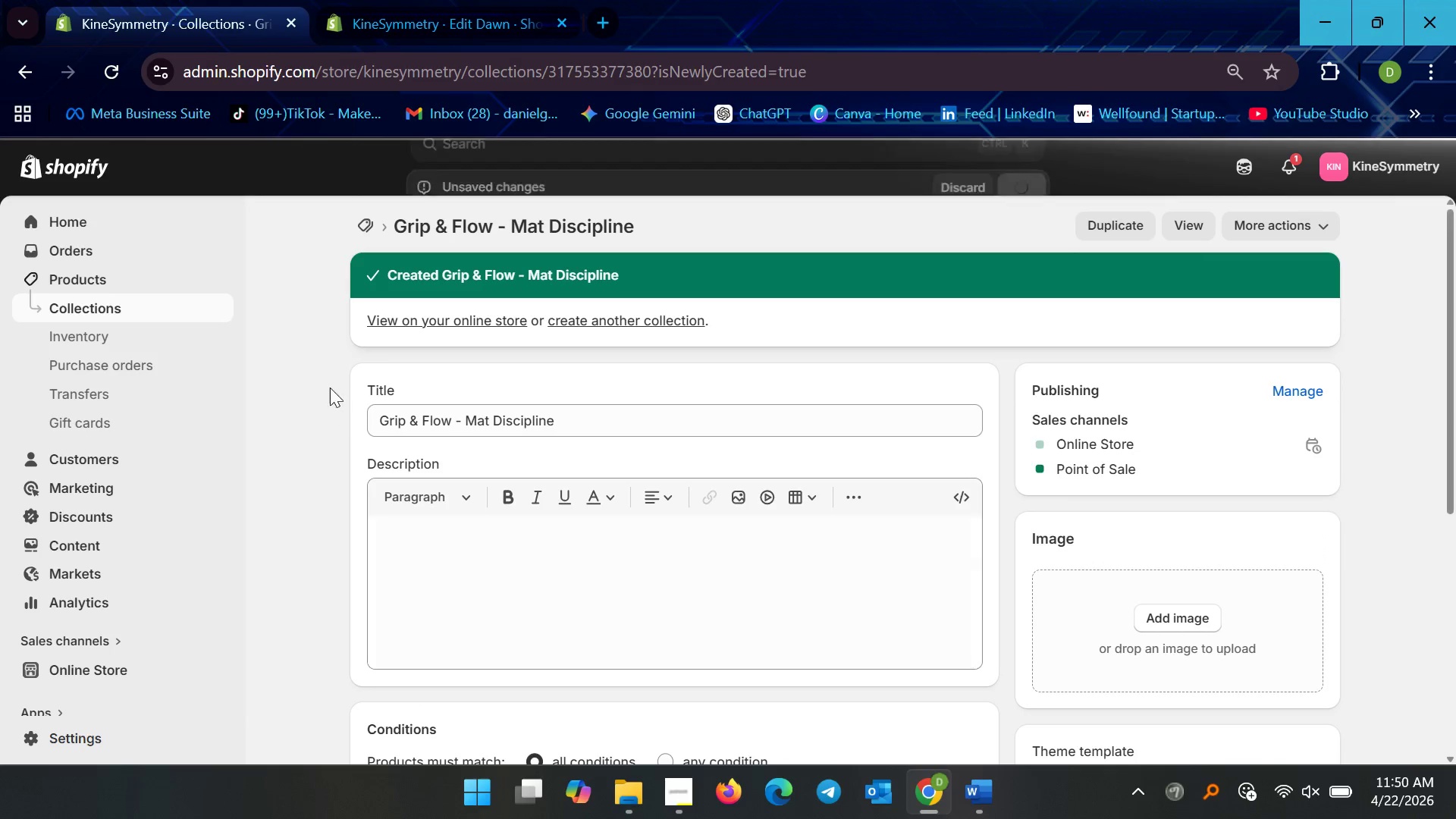 
left_click([106, 299])
 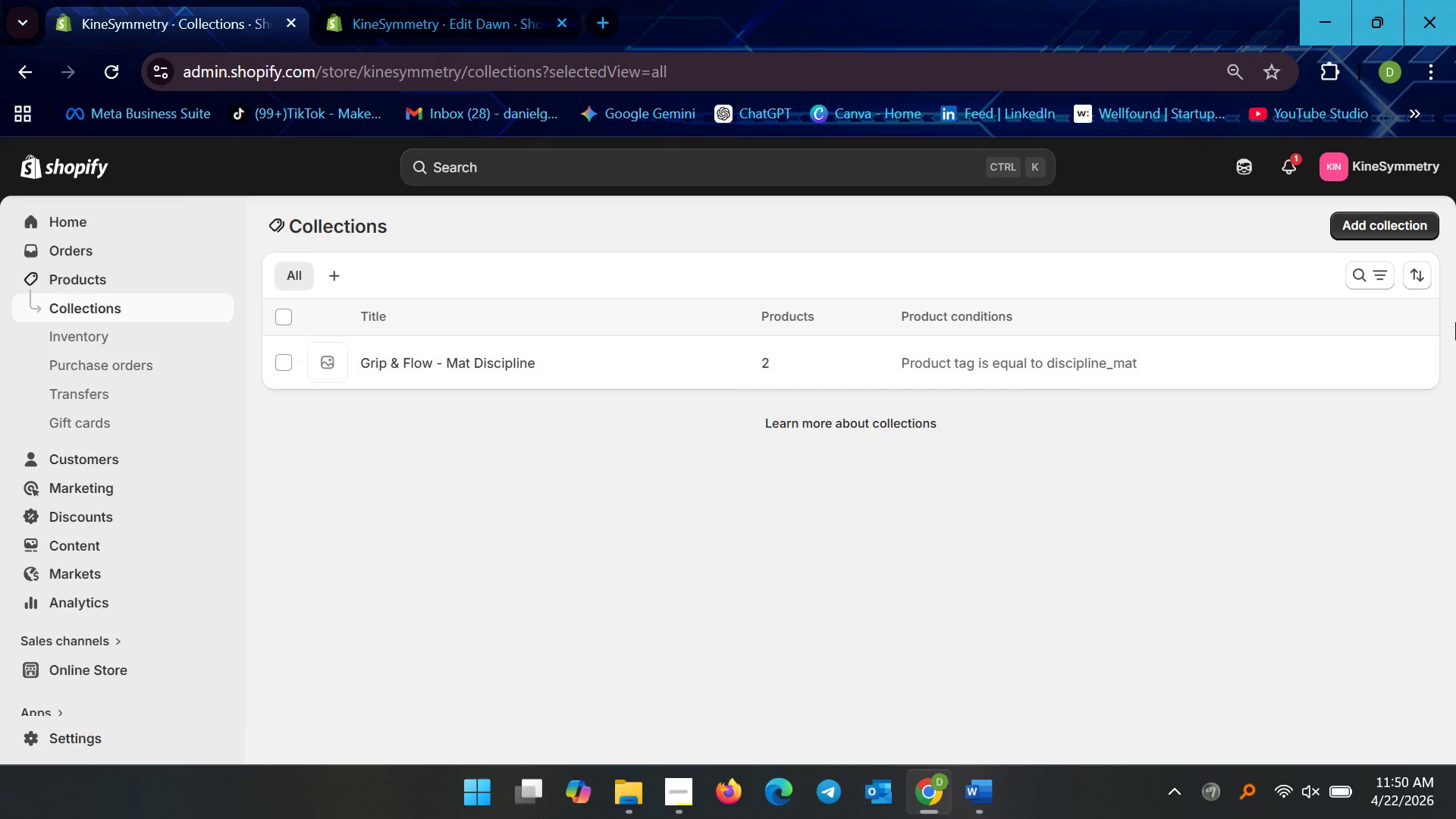 
left_click([1370, 226])
 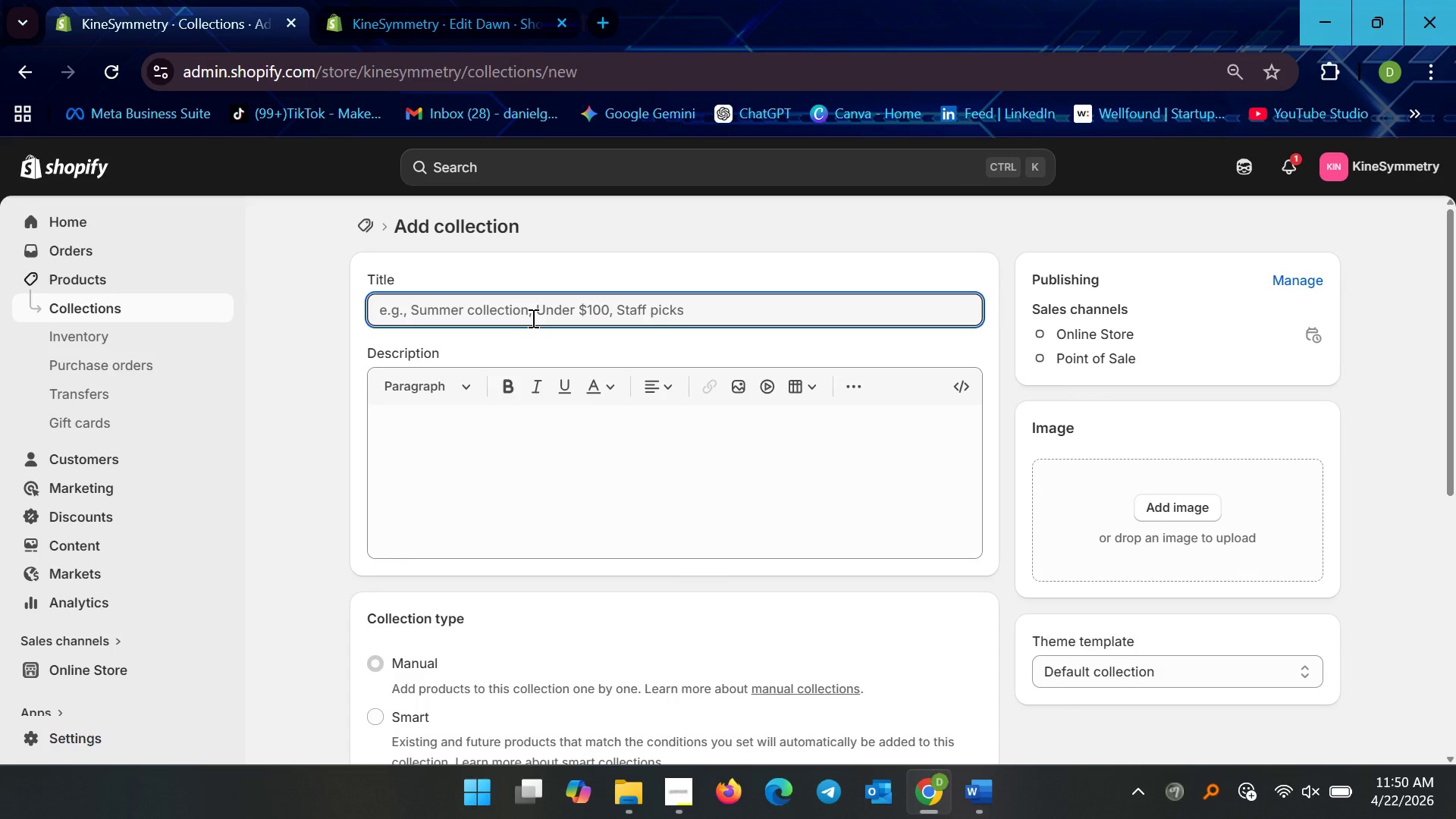 
wait(6.02)
 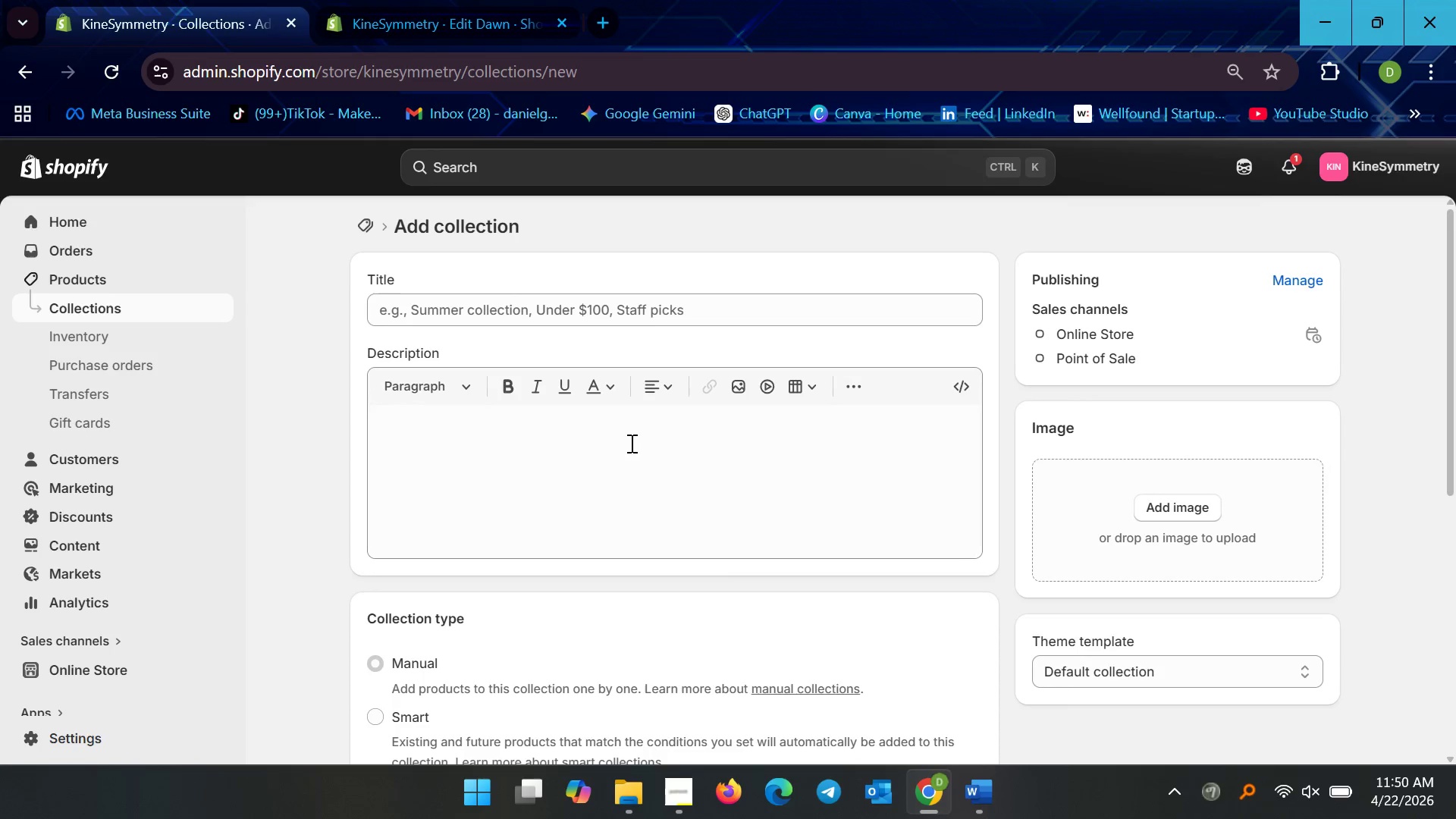 
key(Control+V)
 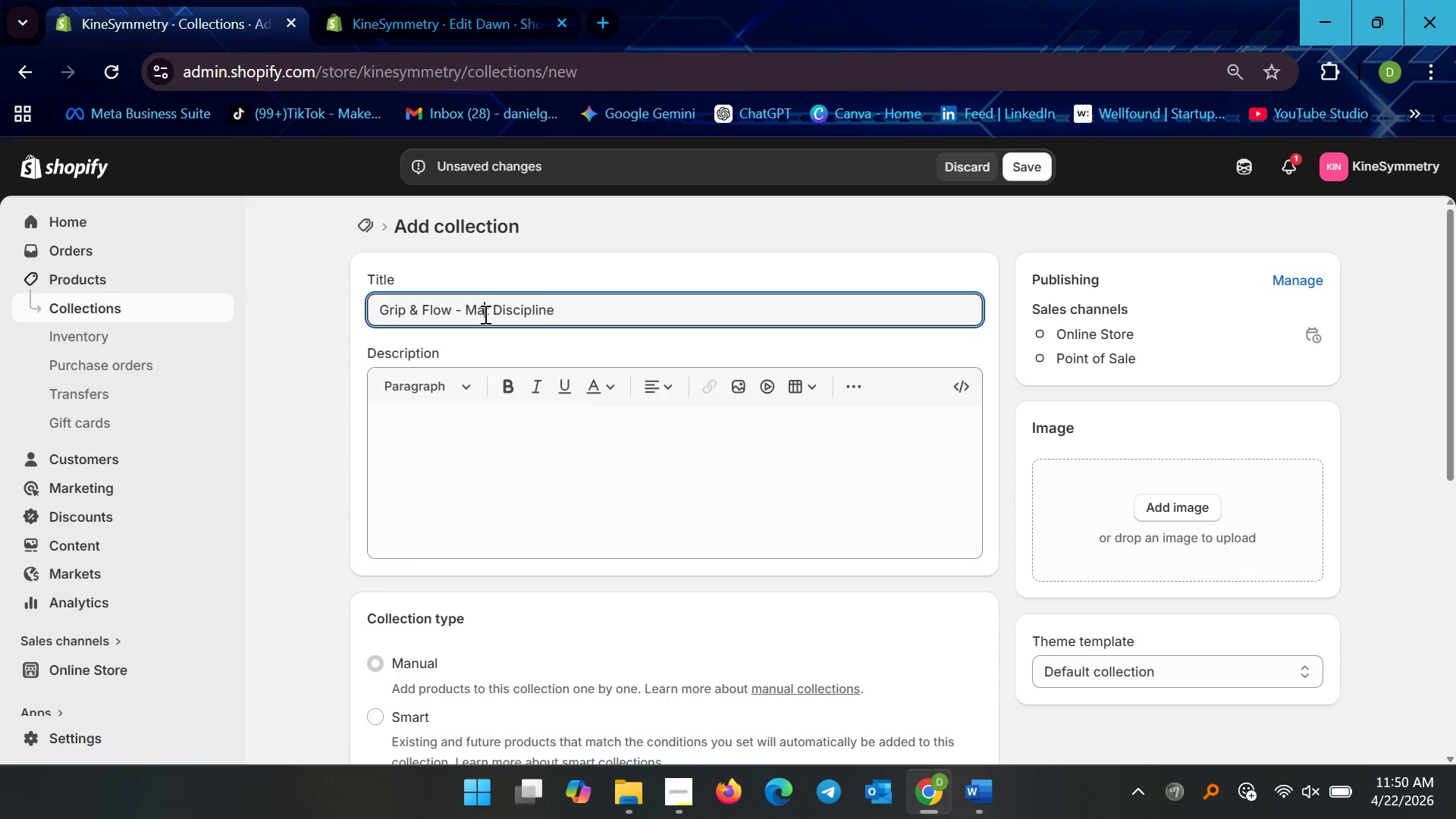 
double_click([488, 312])
 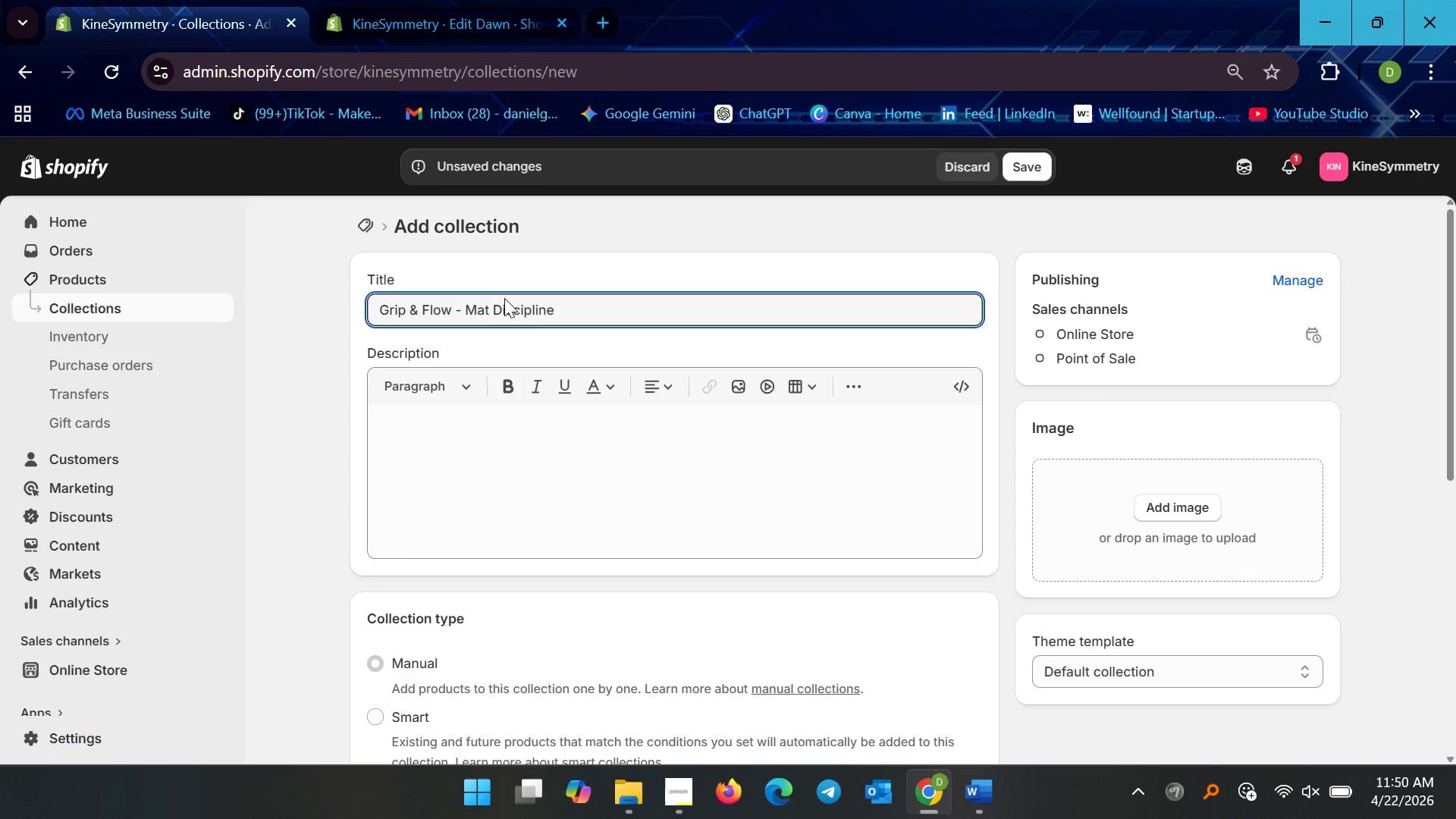 
key(Backspace)
key(Backspace)
key(Backspace)
type(Sti)
key(Backspace)
type(udio)
 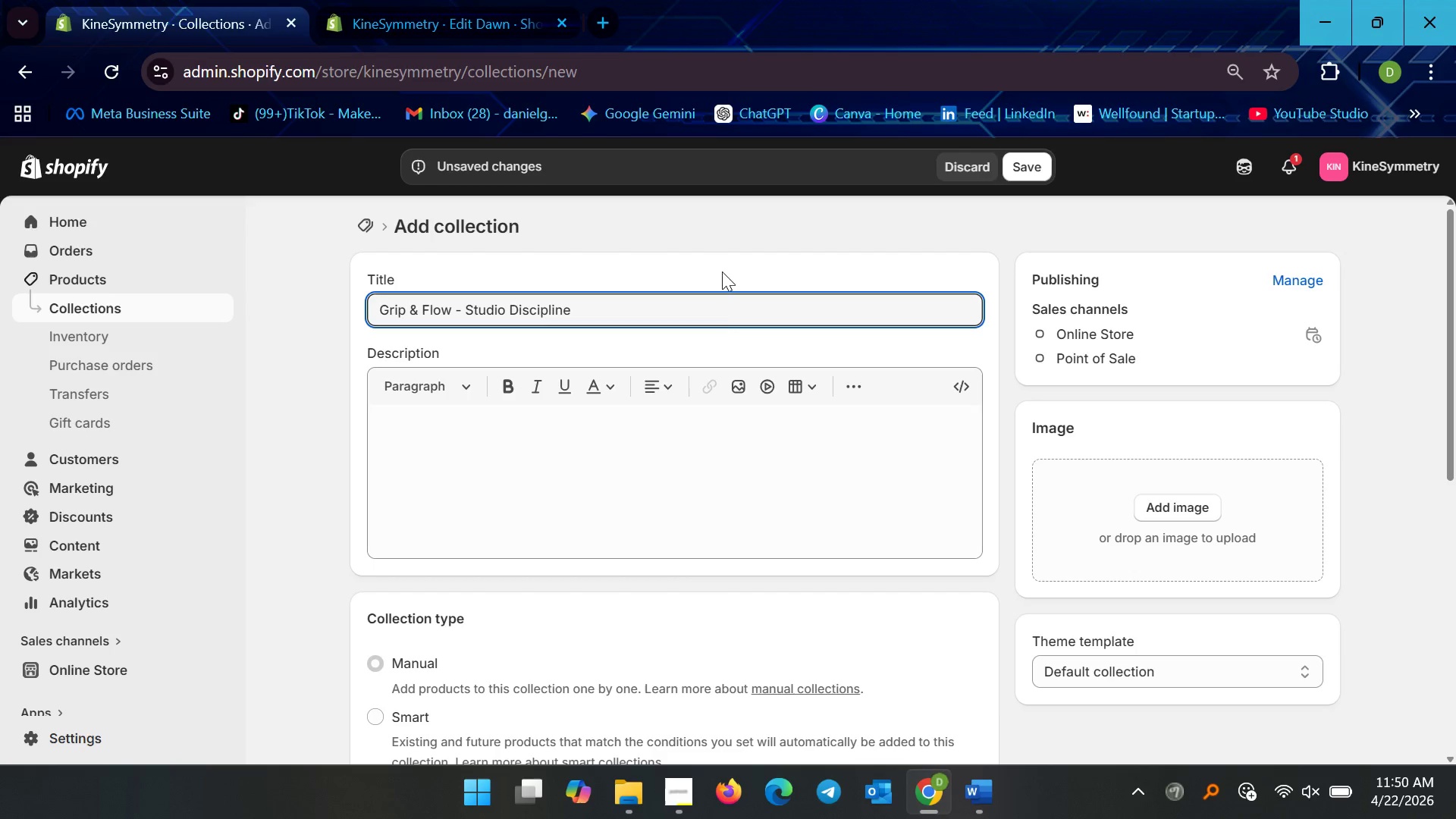 
scroll: coordinate [711, 473], scroll_direction: down, amount: 5.0
 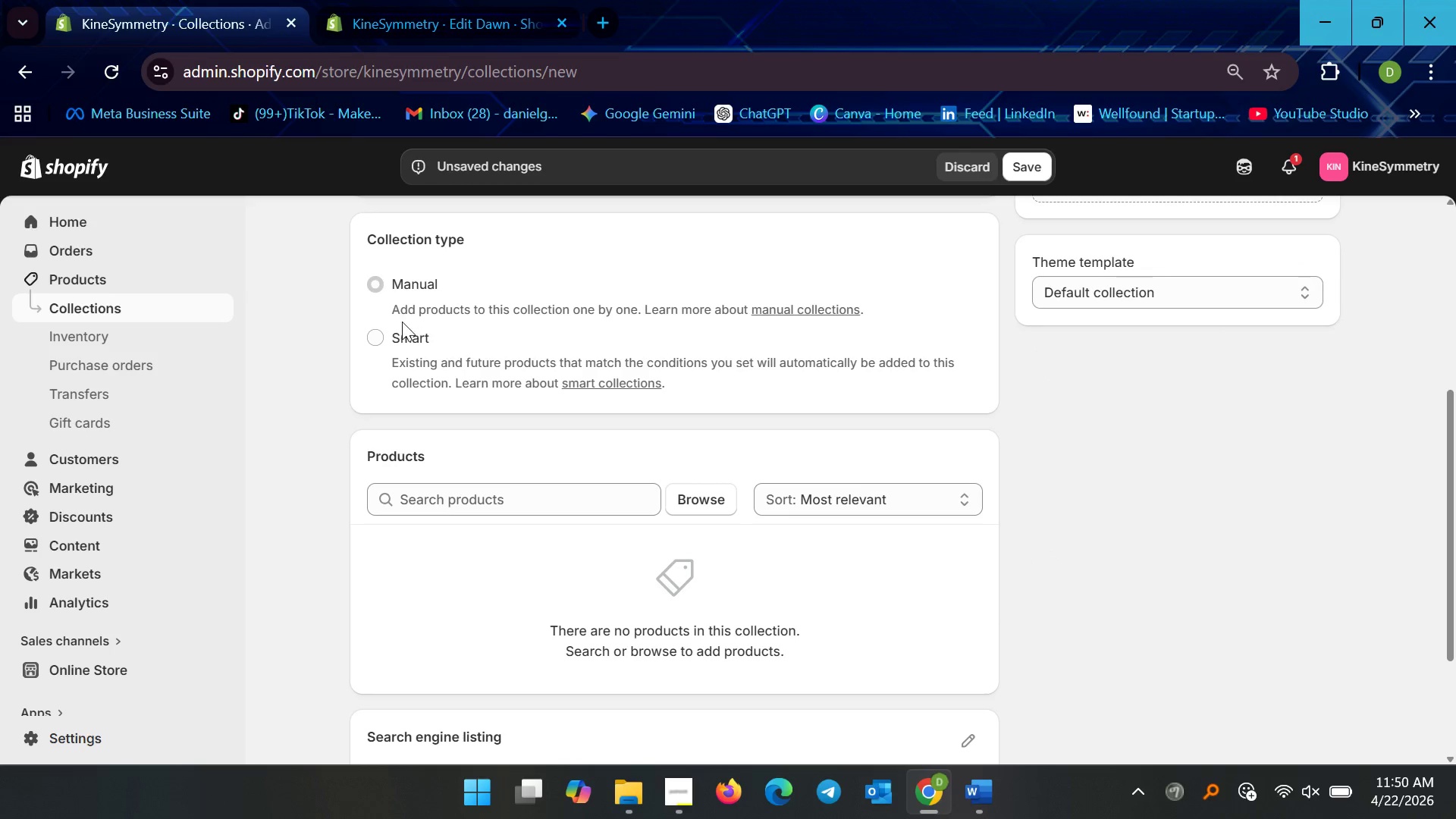 
left_click([386, 328])
 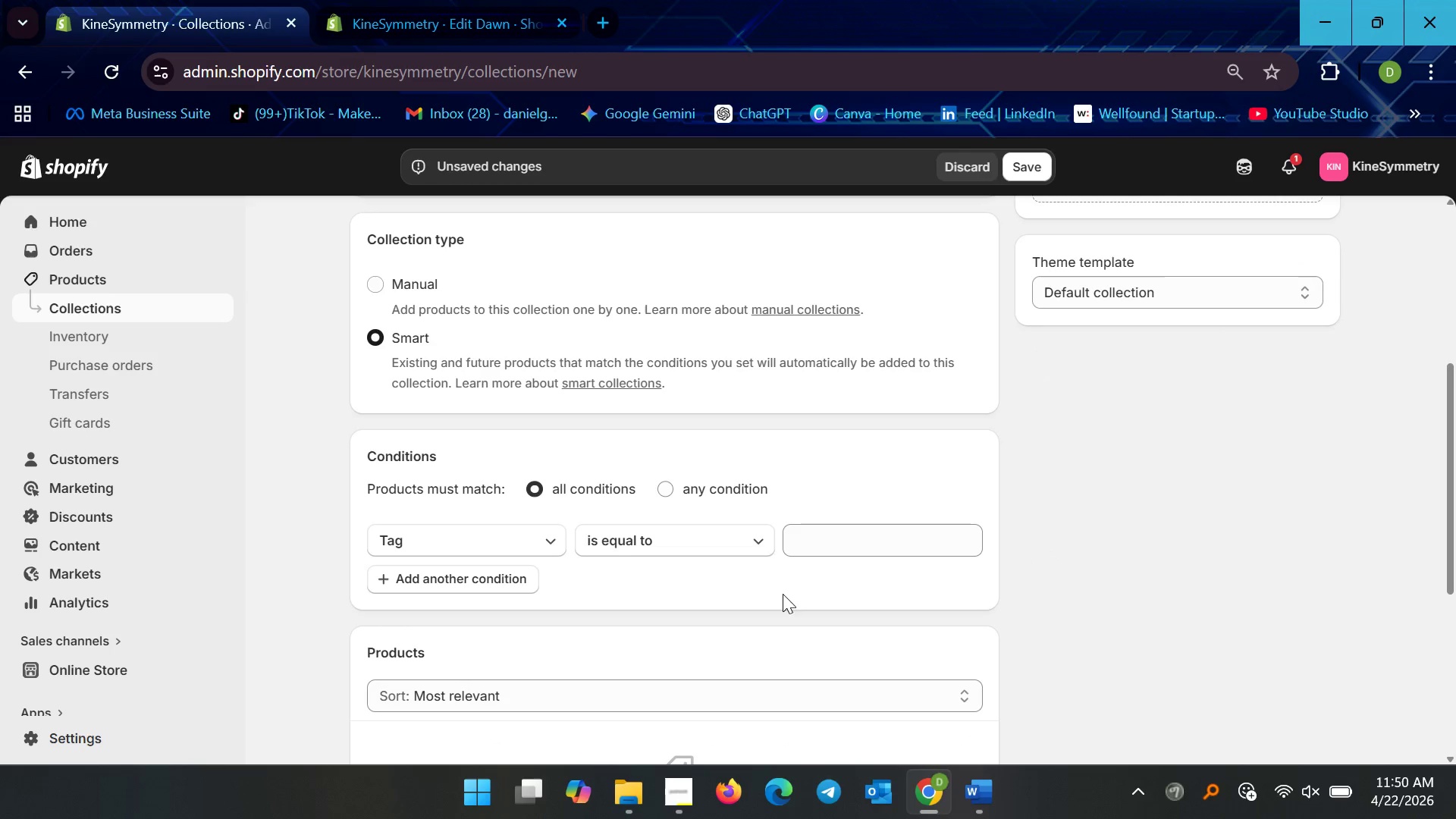 
left_click([847, 549])
 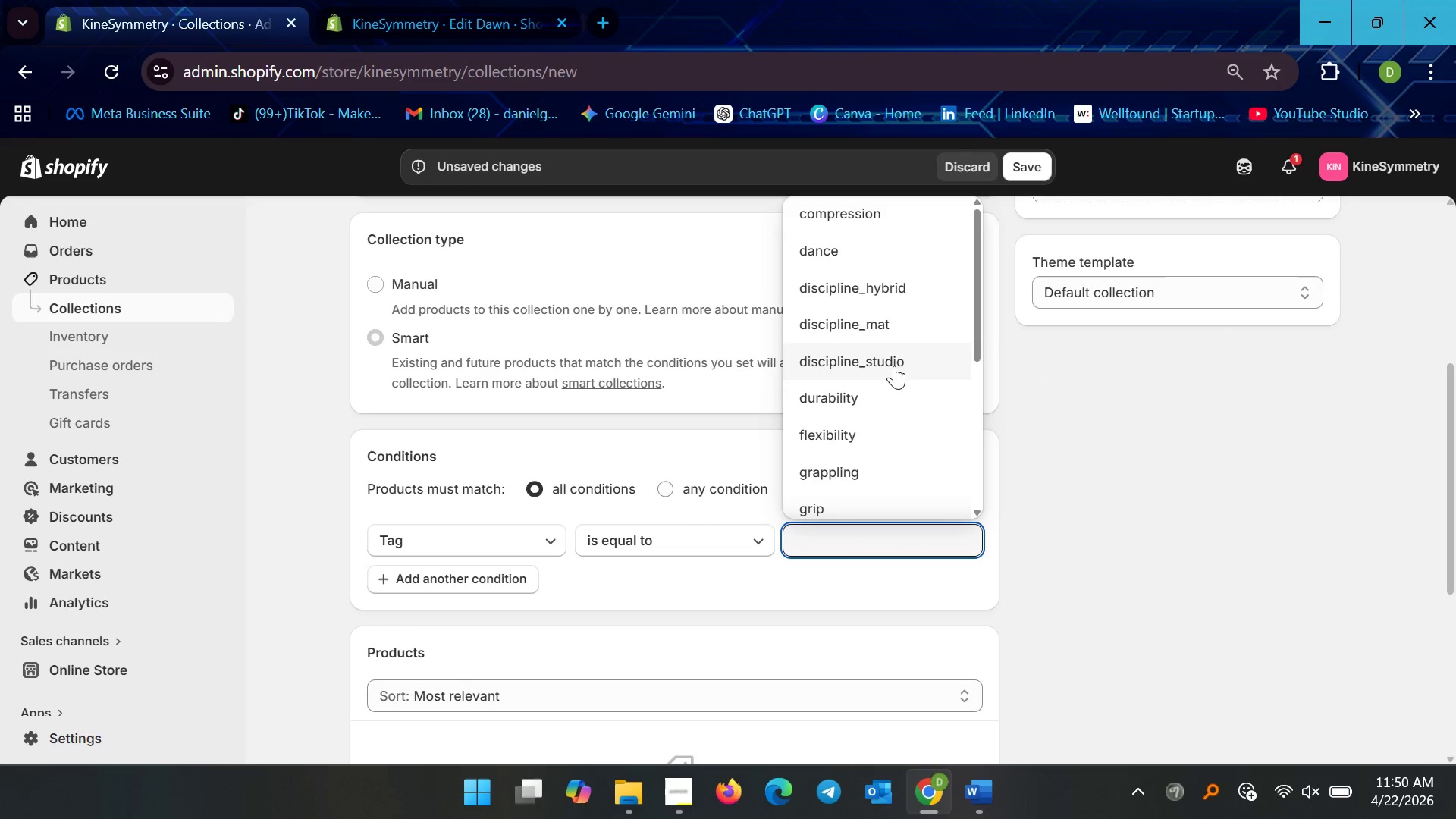 
left_click([893, 362])
 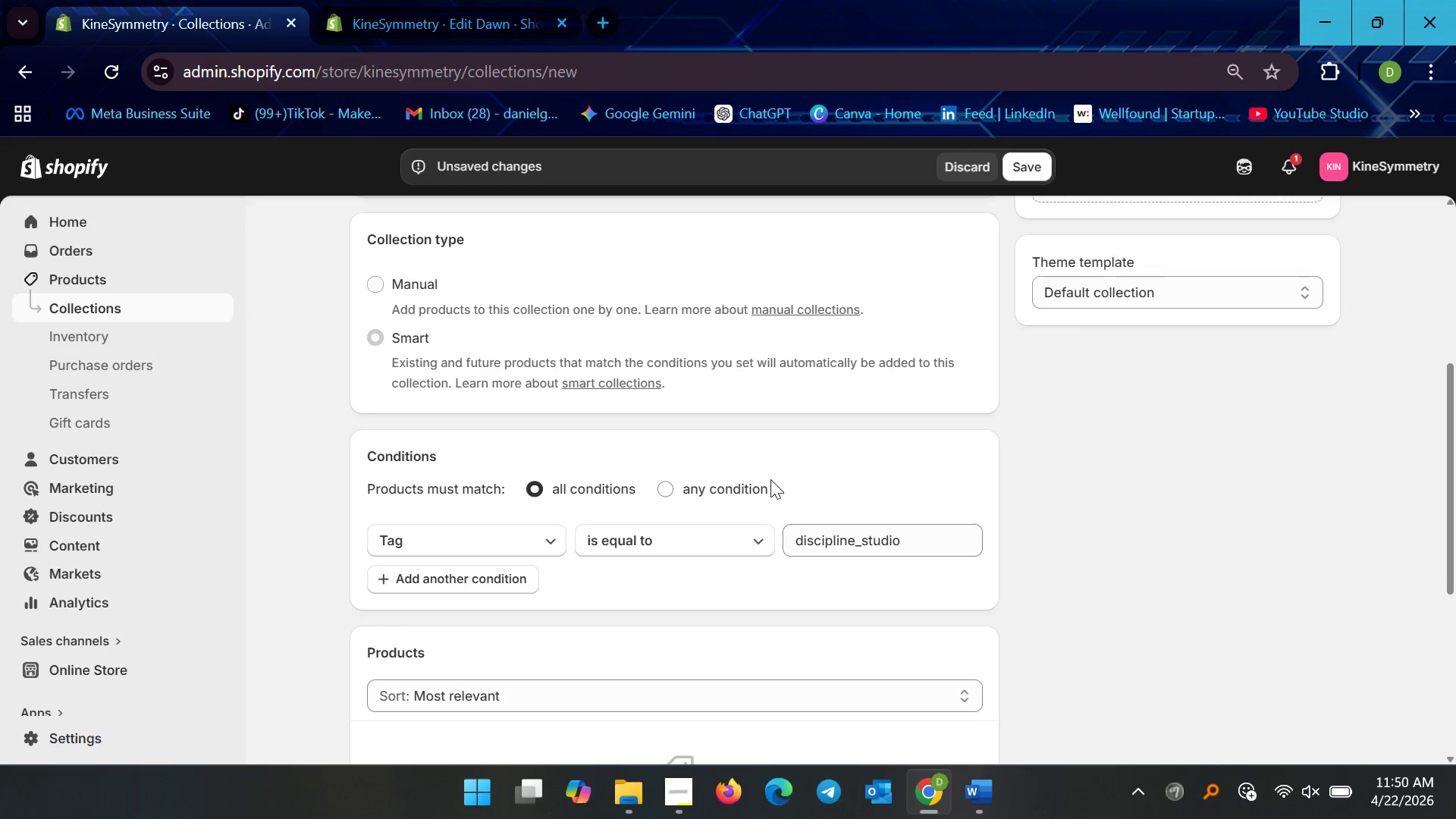 
scroll: coordinate [741, 499], scroll_direction: down, amount: 4.0
 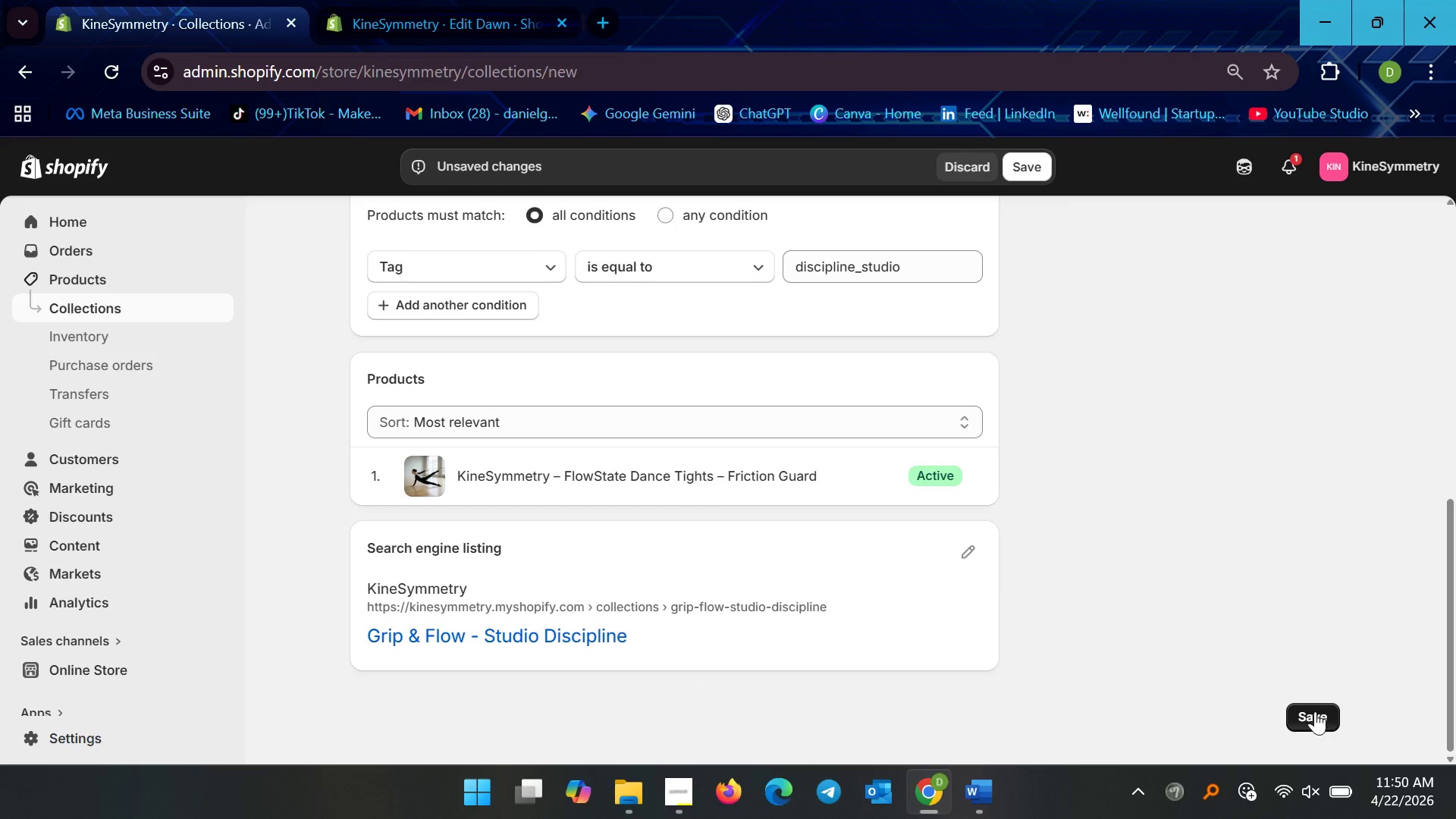 
left_click([1310, 698])
 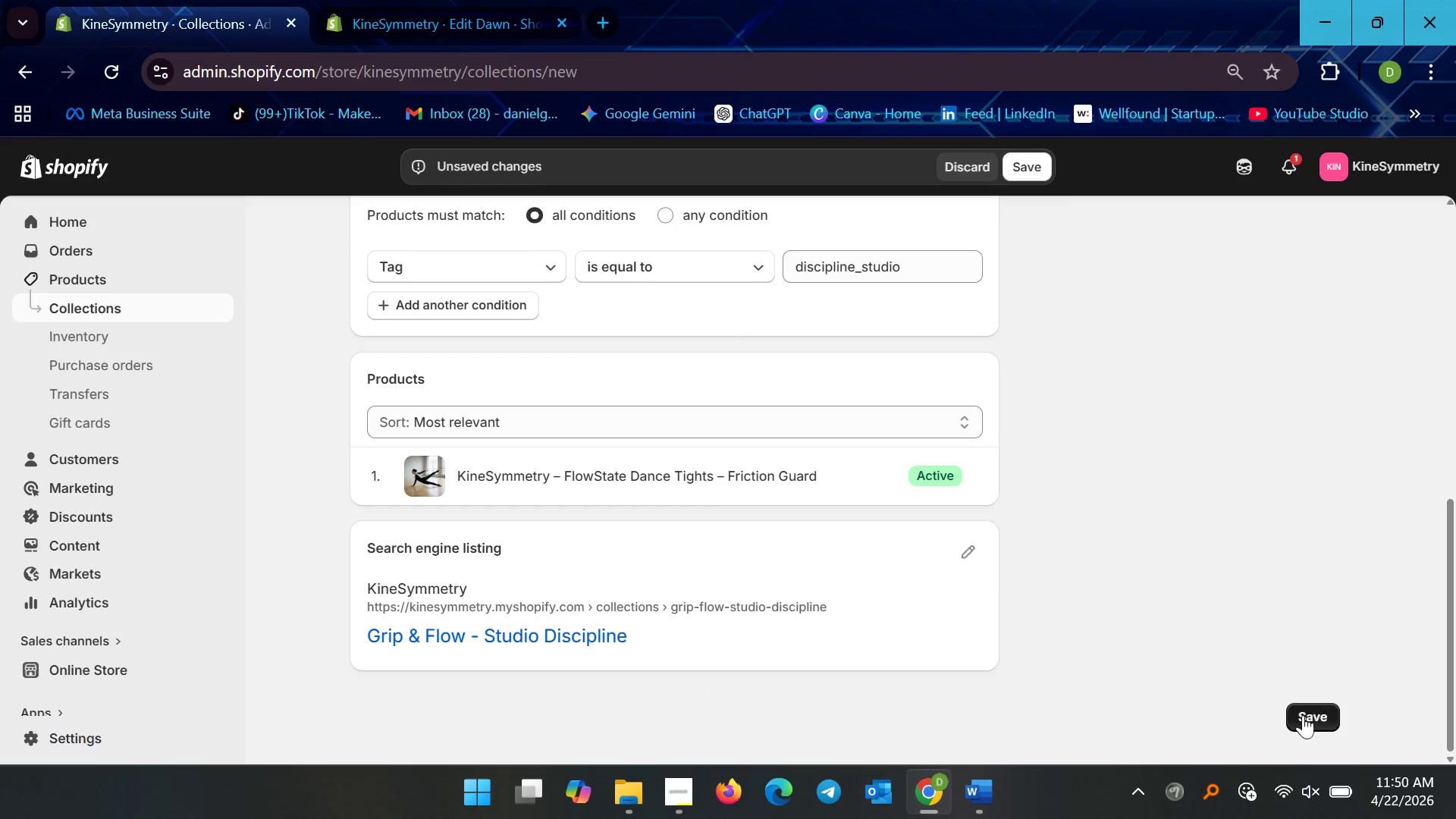 
left_click([1303, 728])
 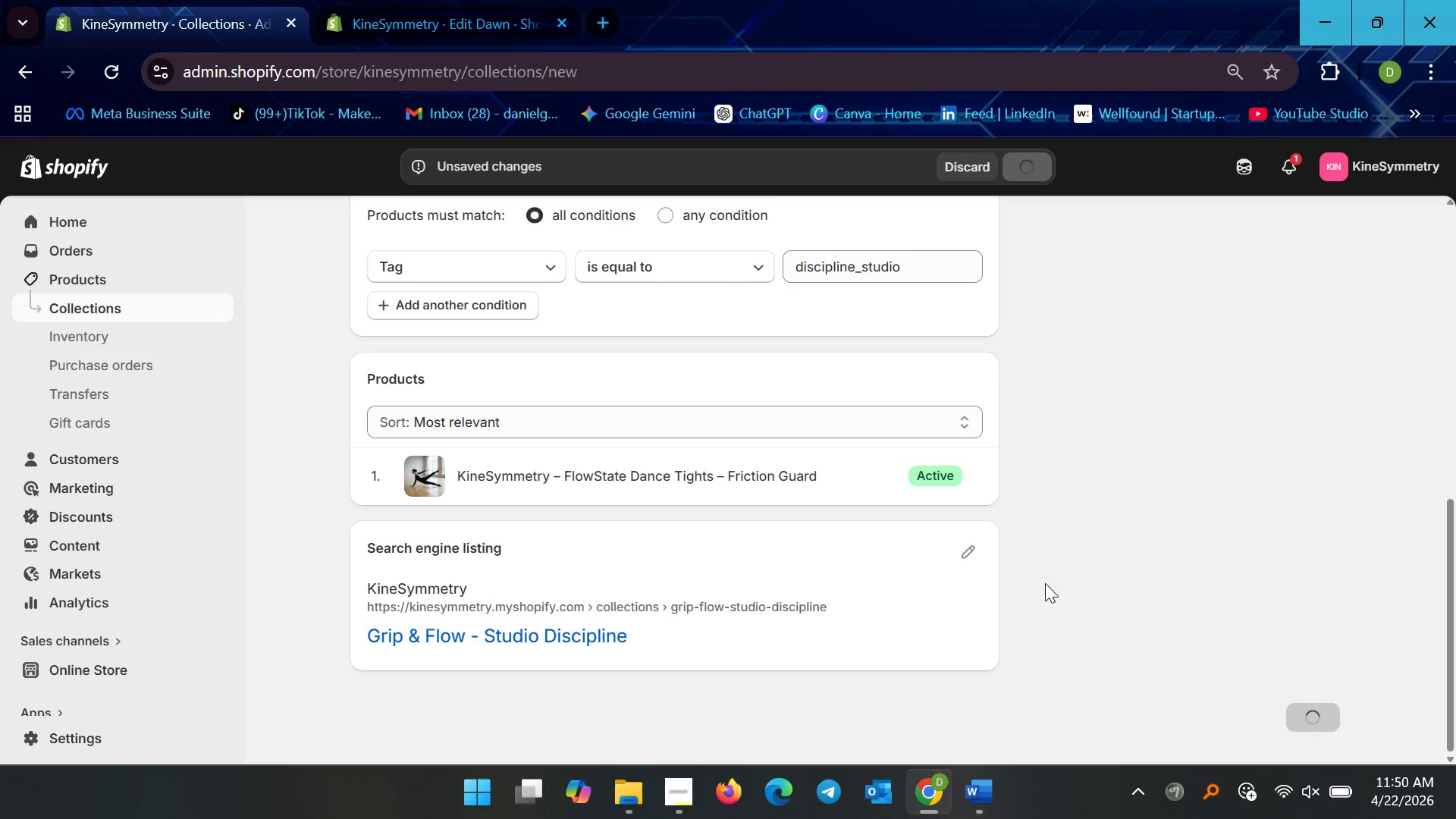 
scroll: coordinate [1055, 565], scroll_direction: up, amount: 12.0
 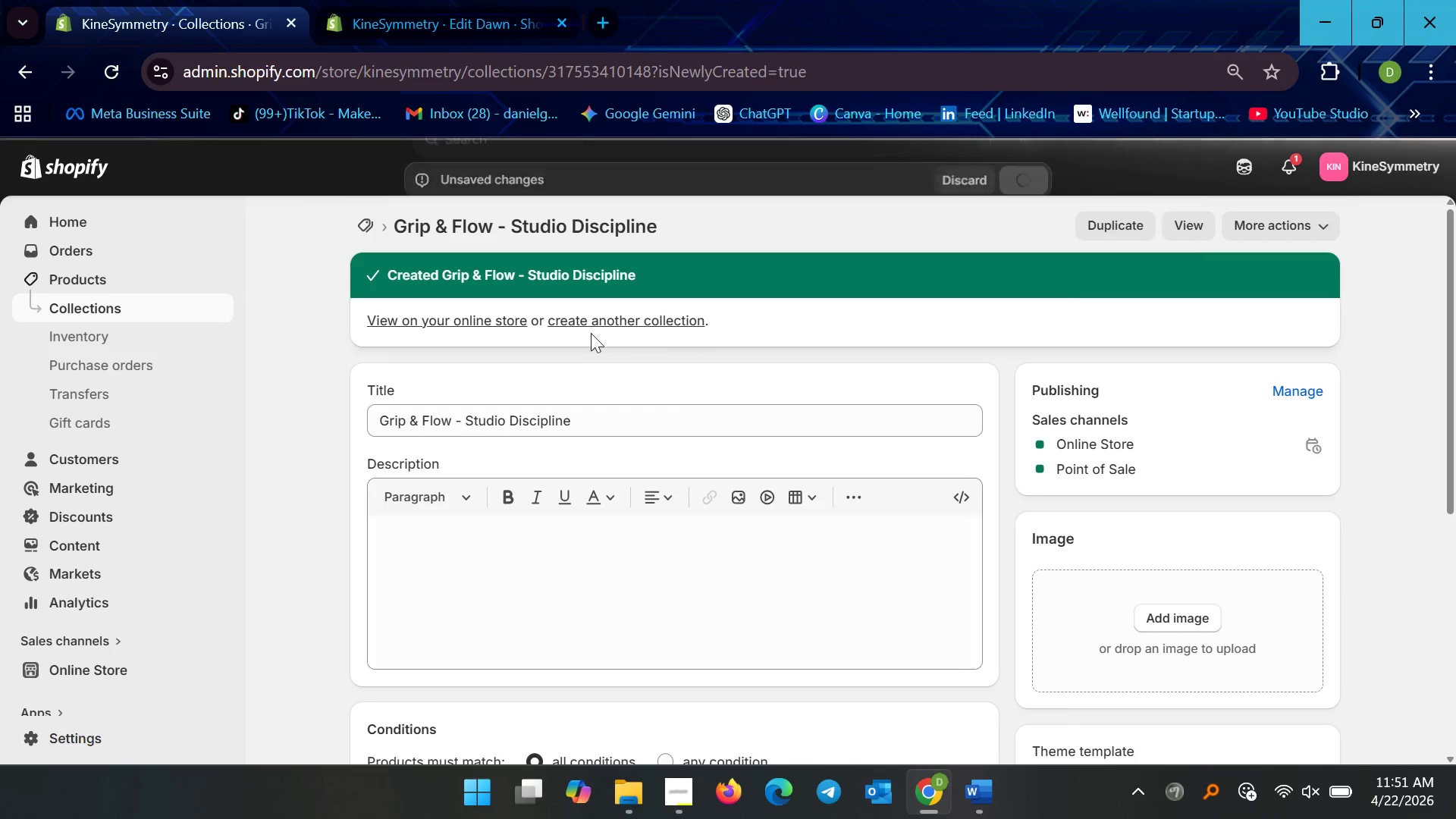 
scroll: coordinate [525, 475], scroll_direction: down, amount: 2.0
 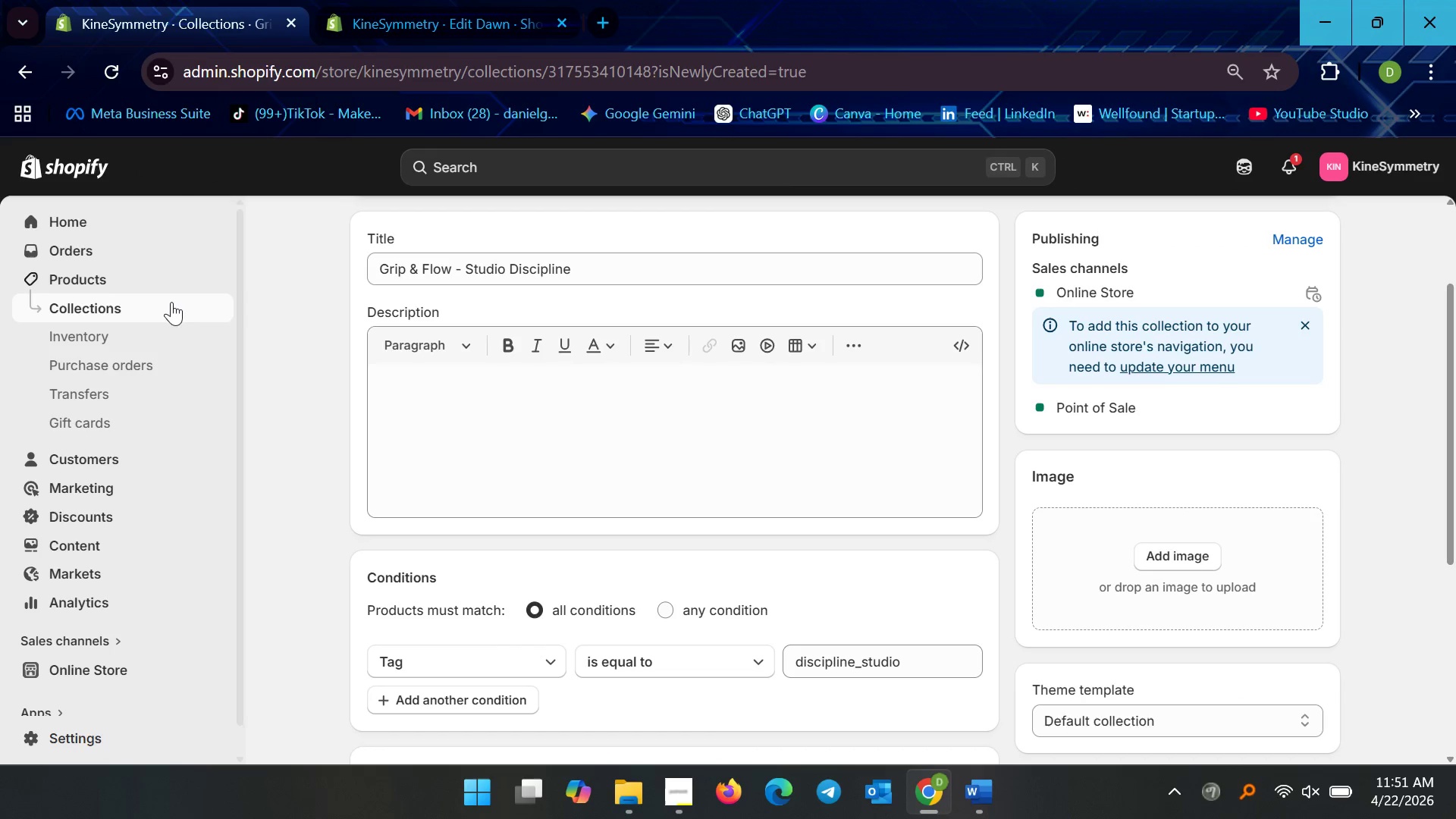 
left_click([155, 300])
 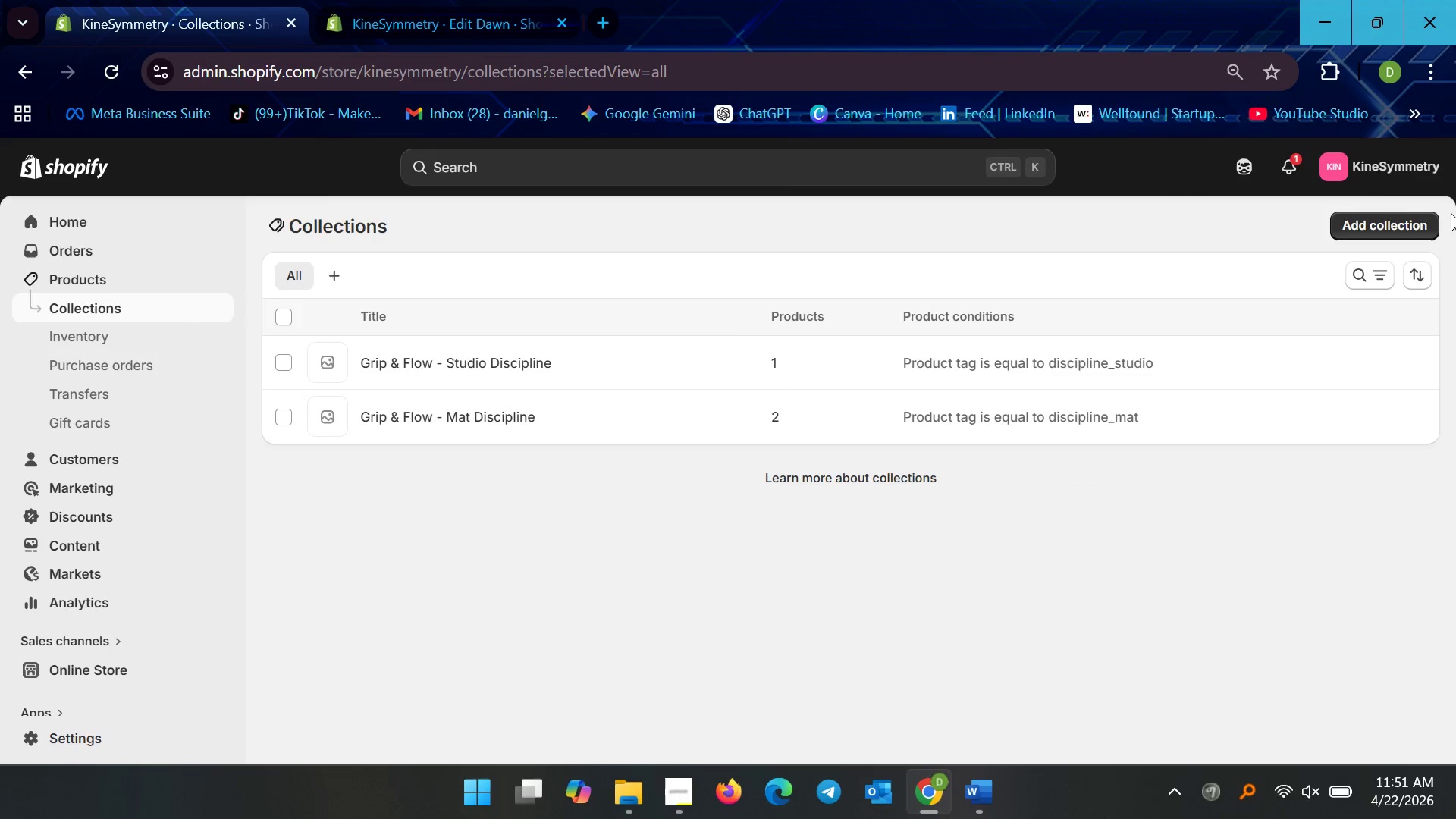 
left_click([1359, 223])
 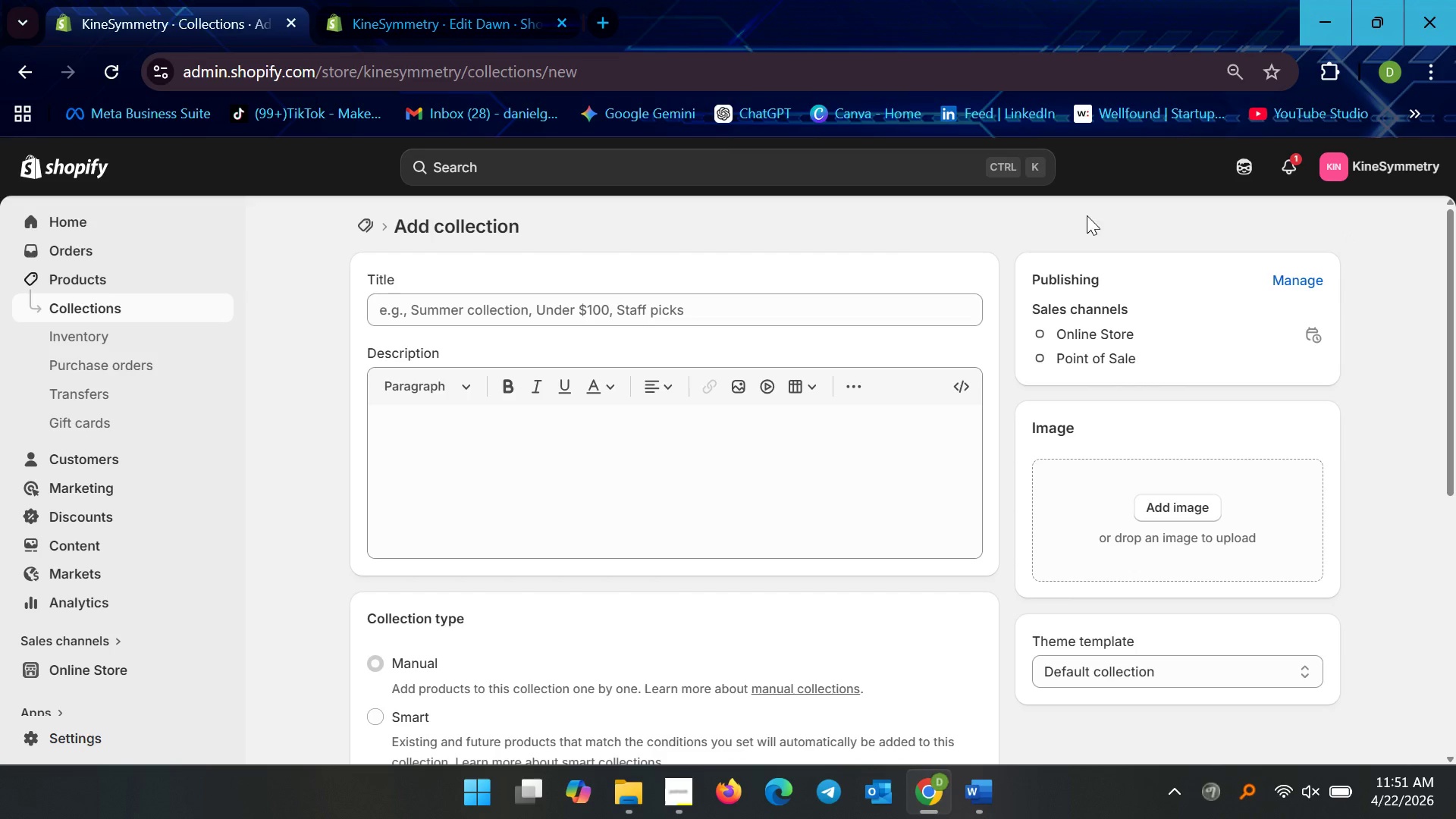 
wait(6.11)
 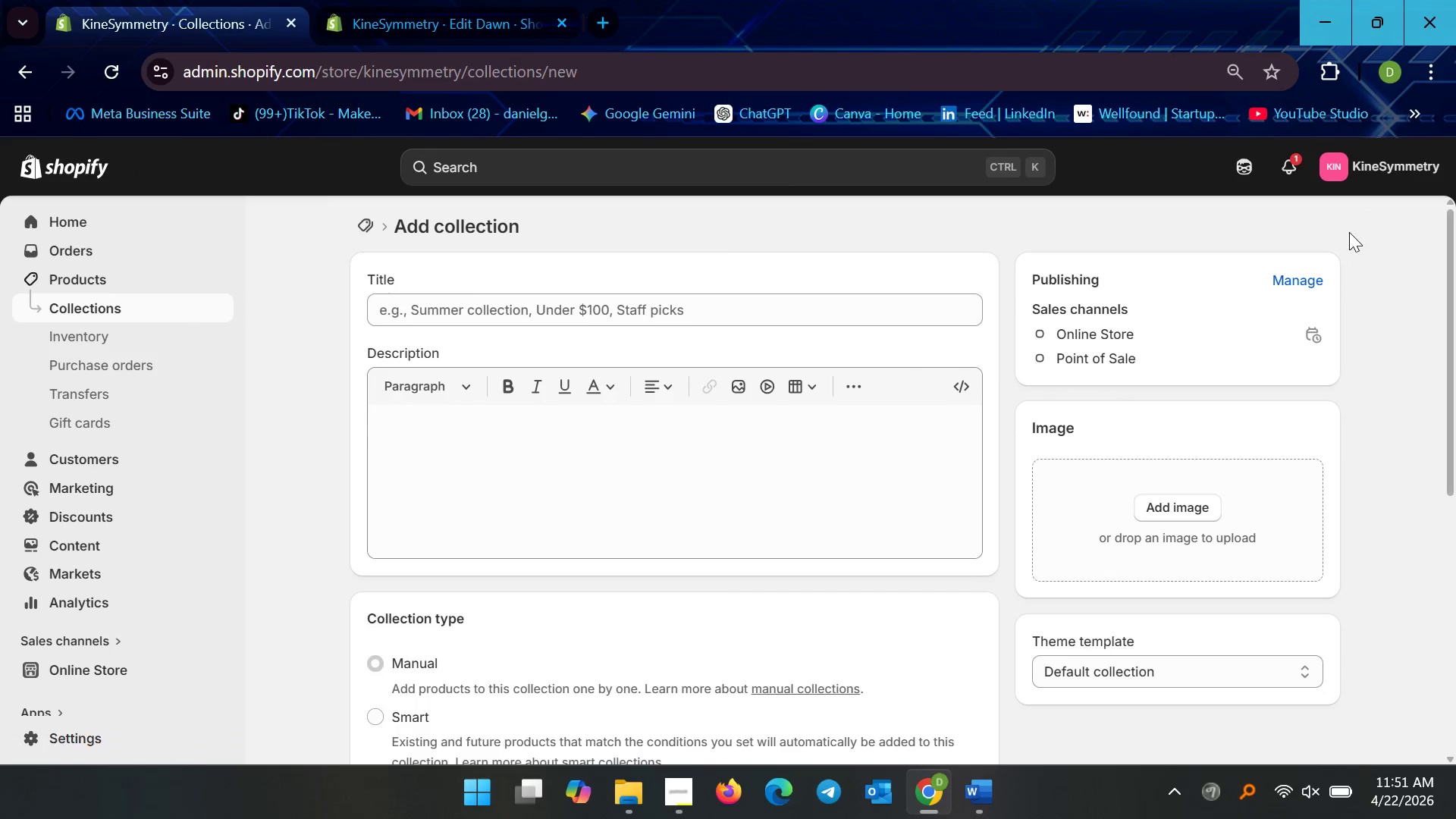 
key(Control+V)
 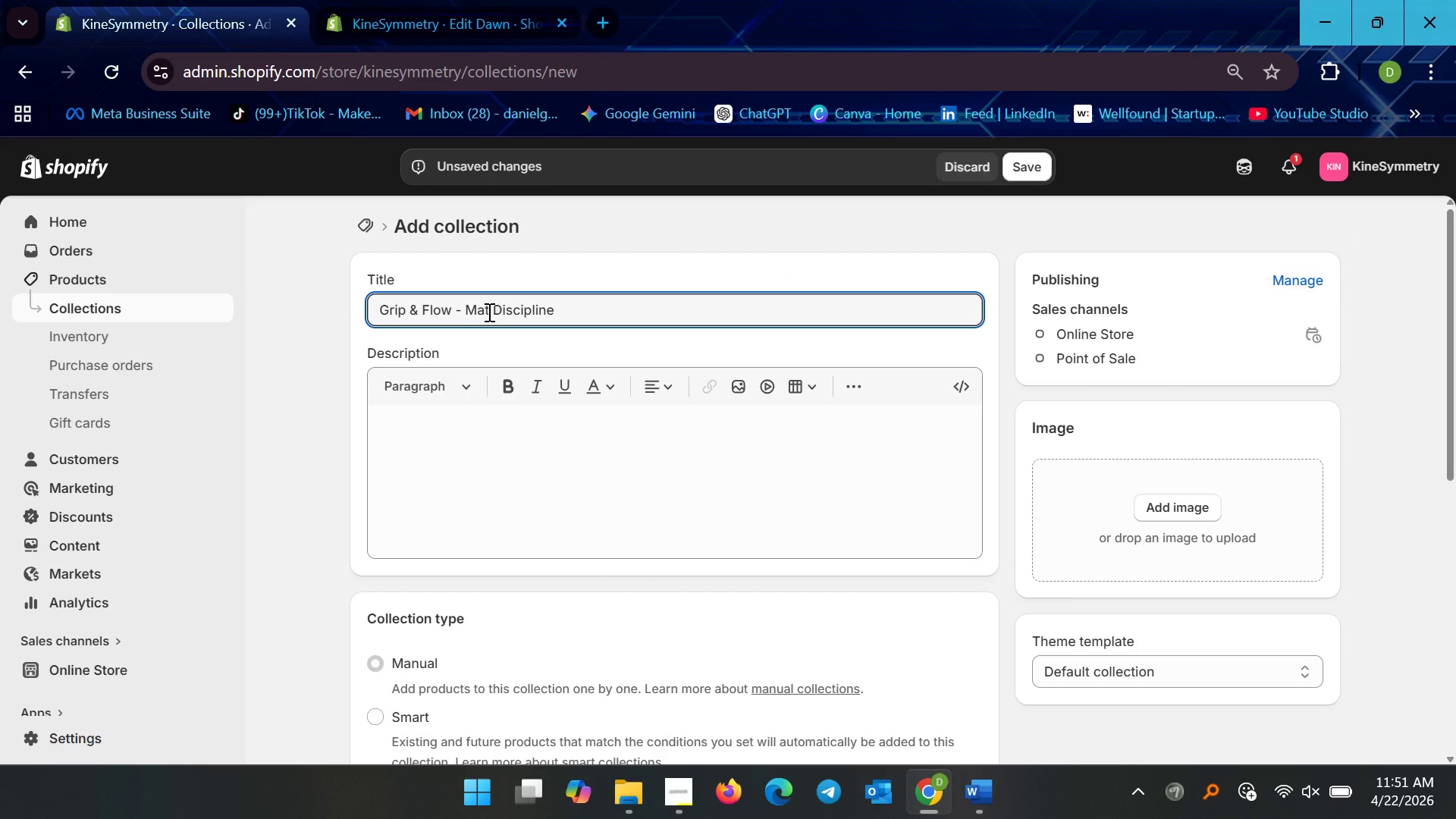 
left_click([488, 312])
 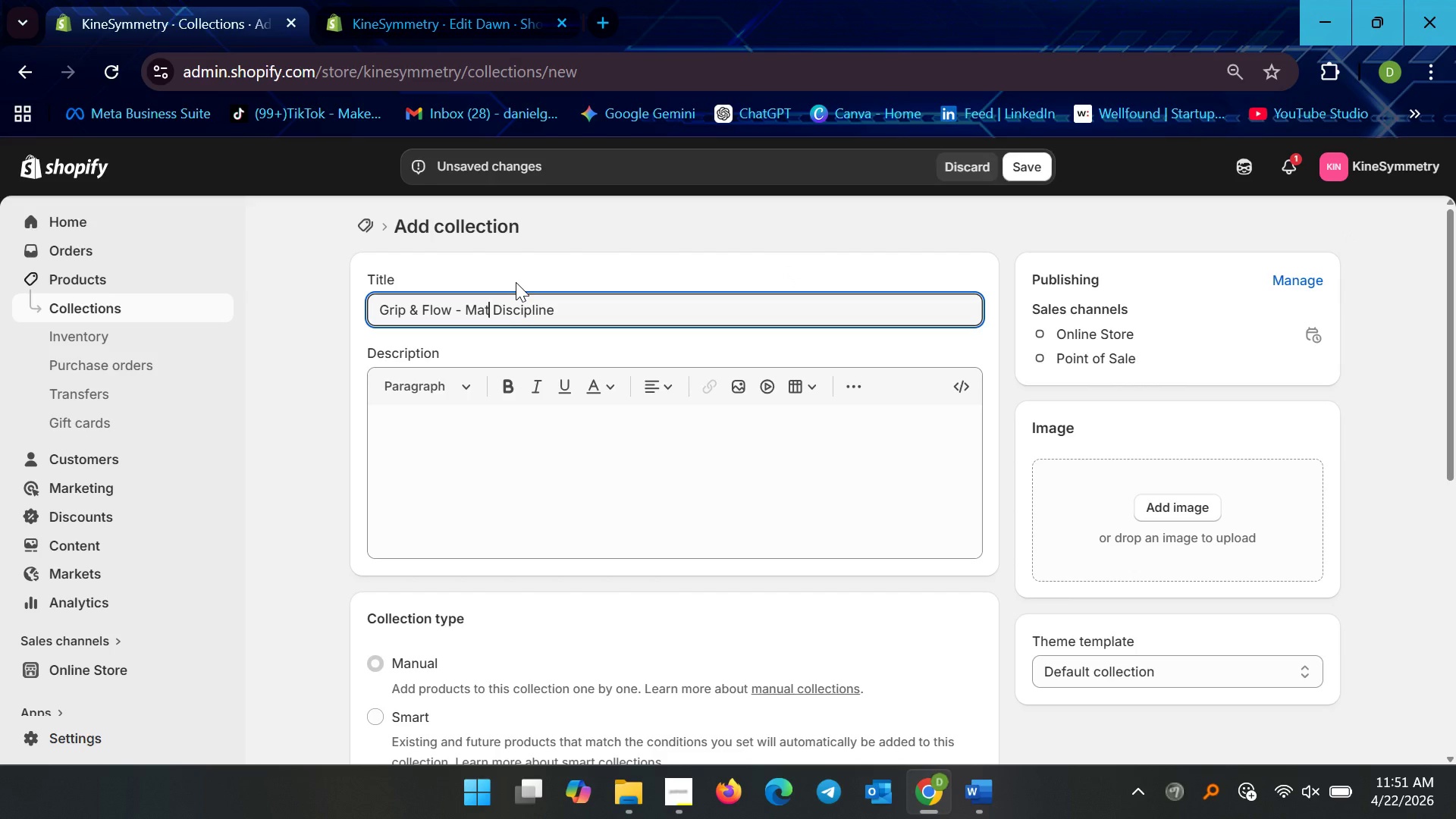 
key(Backspace)
key(Backspace)
key(Backspace)
type(Hybrid)
 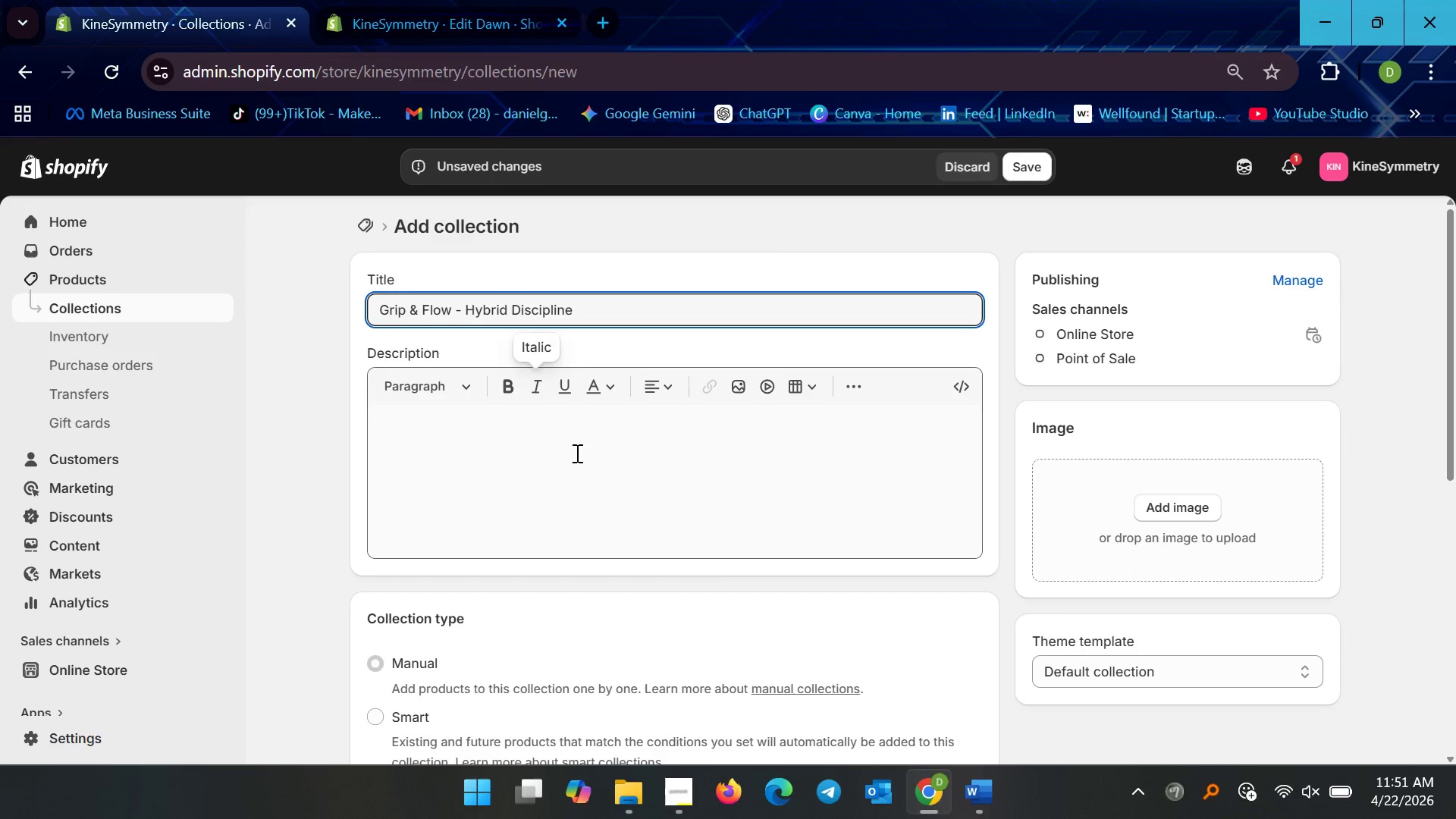 
scroll: coordinate [592, 550], scroll_direction: down, amount: 4.0
 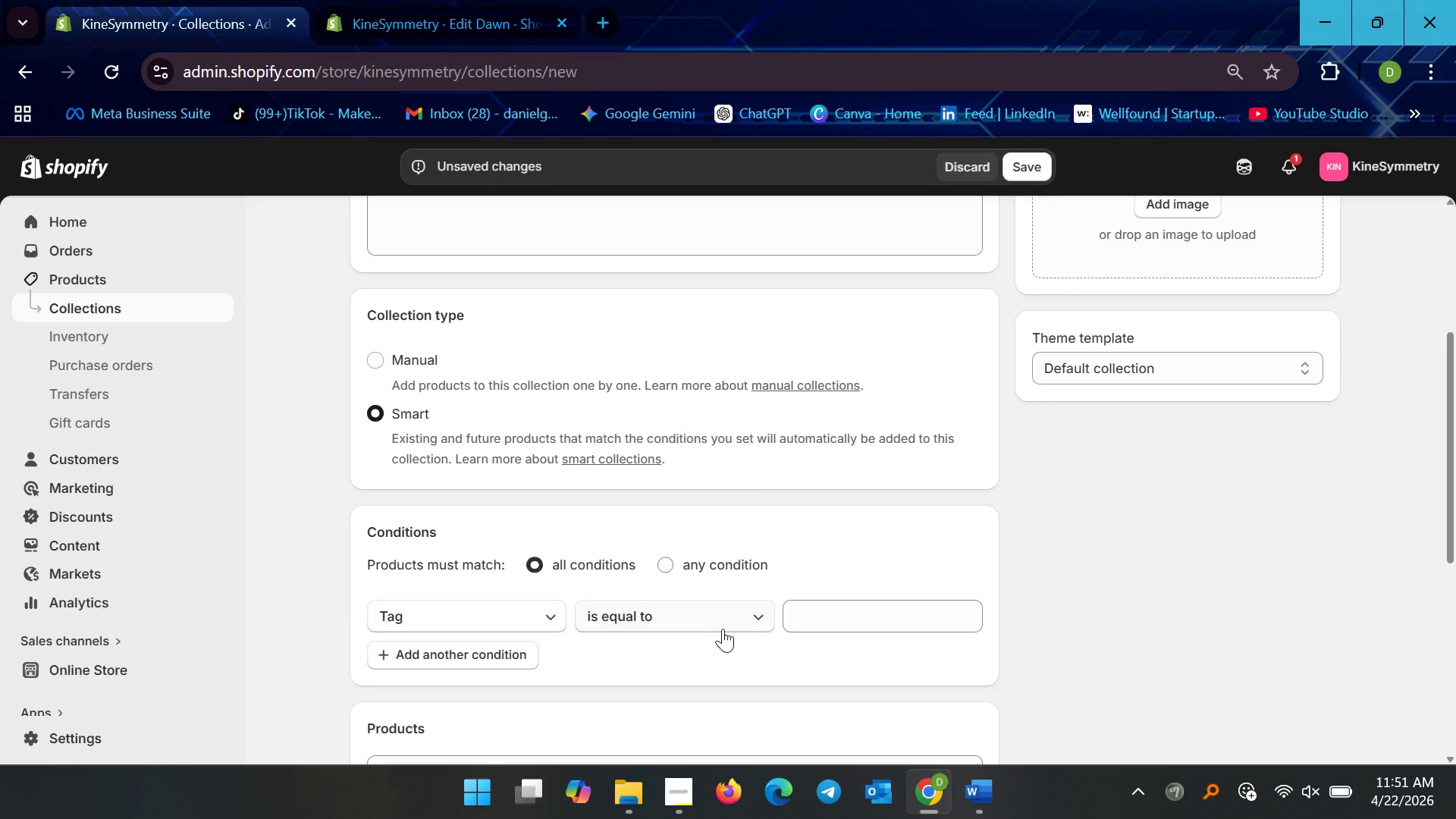 
left_click([836, 607])
 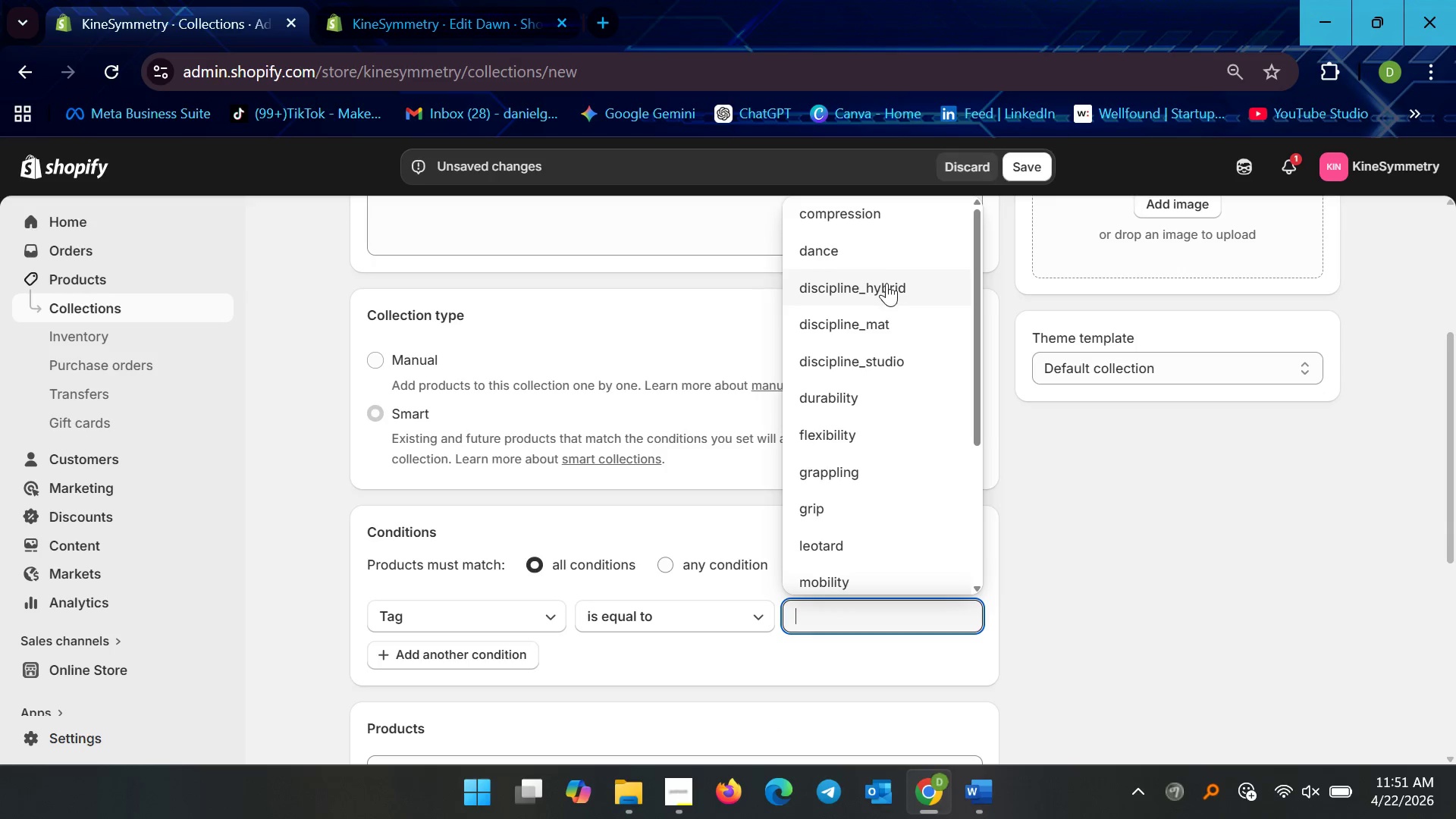 
left_click([886, 283])
 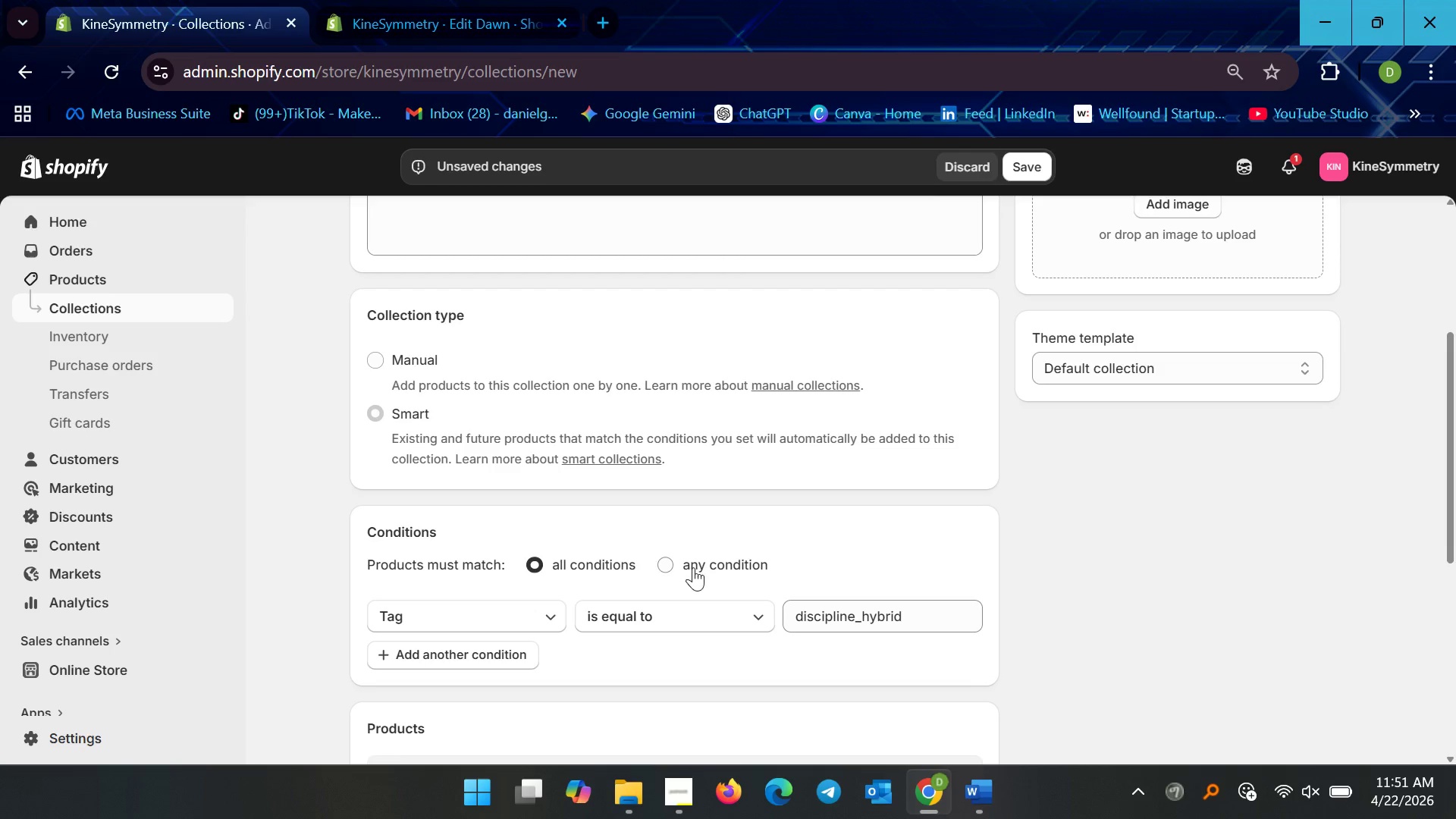 
scroll: coordinate [1105, 592], scroll_direction: down, amount: 9.0
 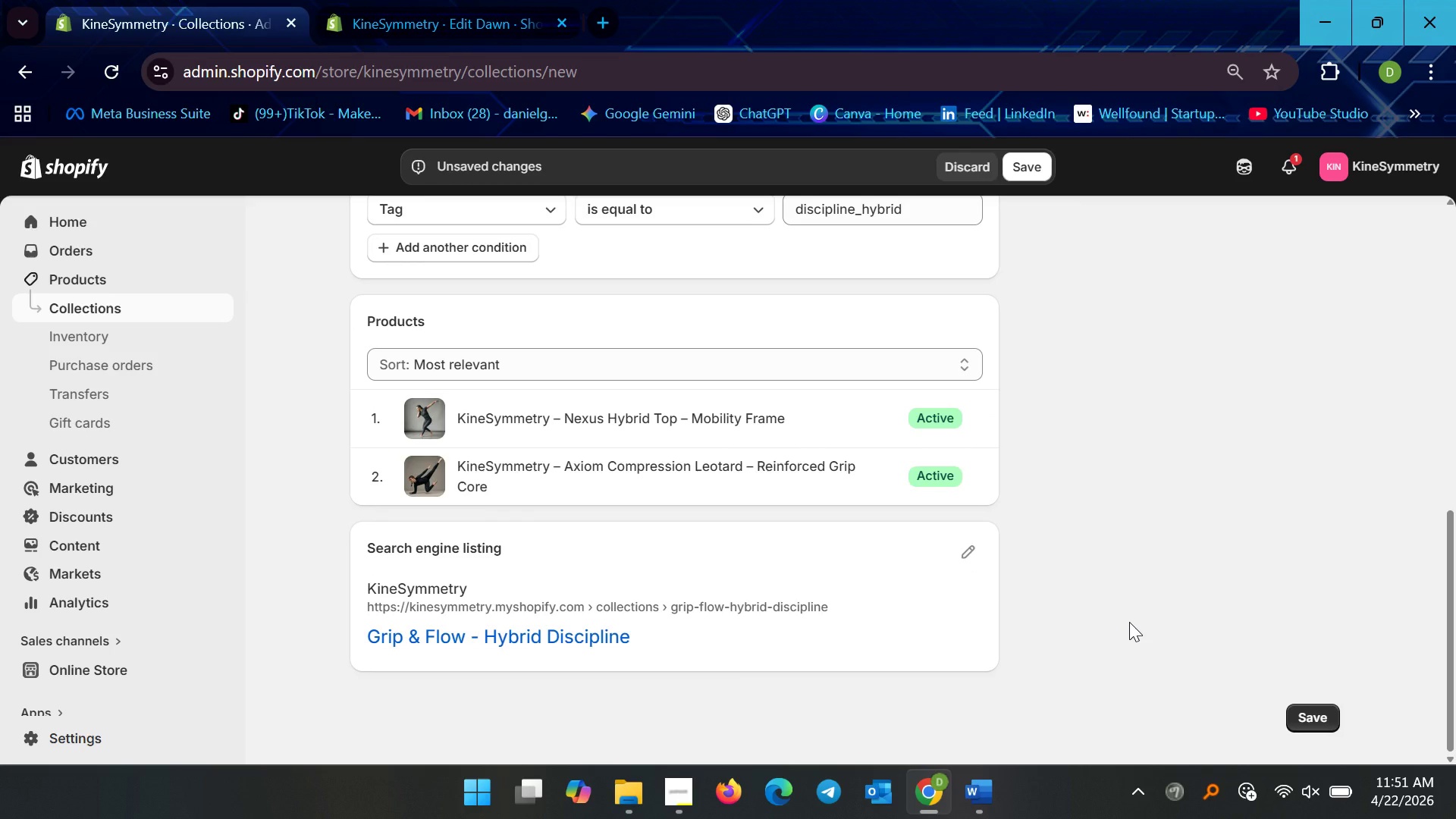 
left_click([1312, 721])
 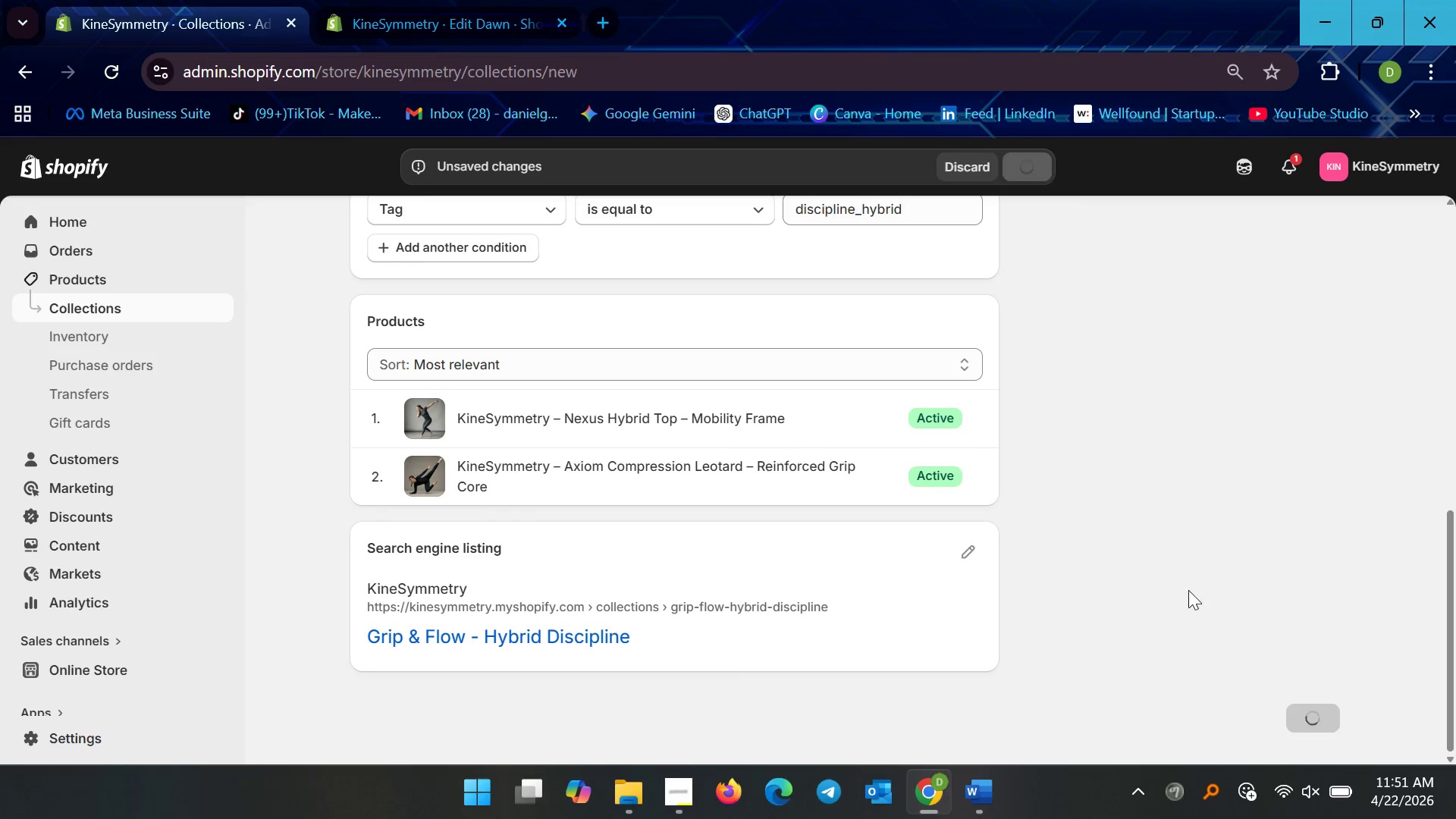 
scroll: coordinate [1206, 583], scroll_direction: up, amount: 5.0
 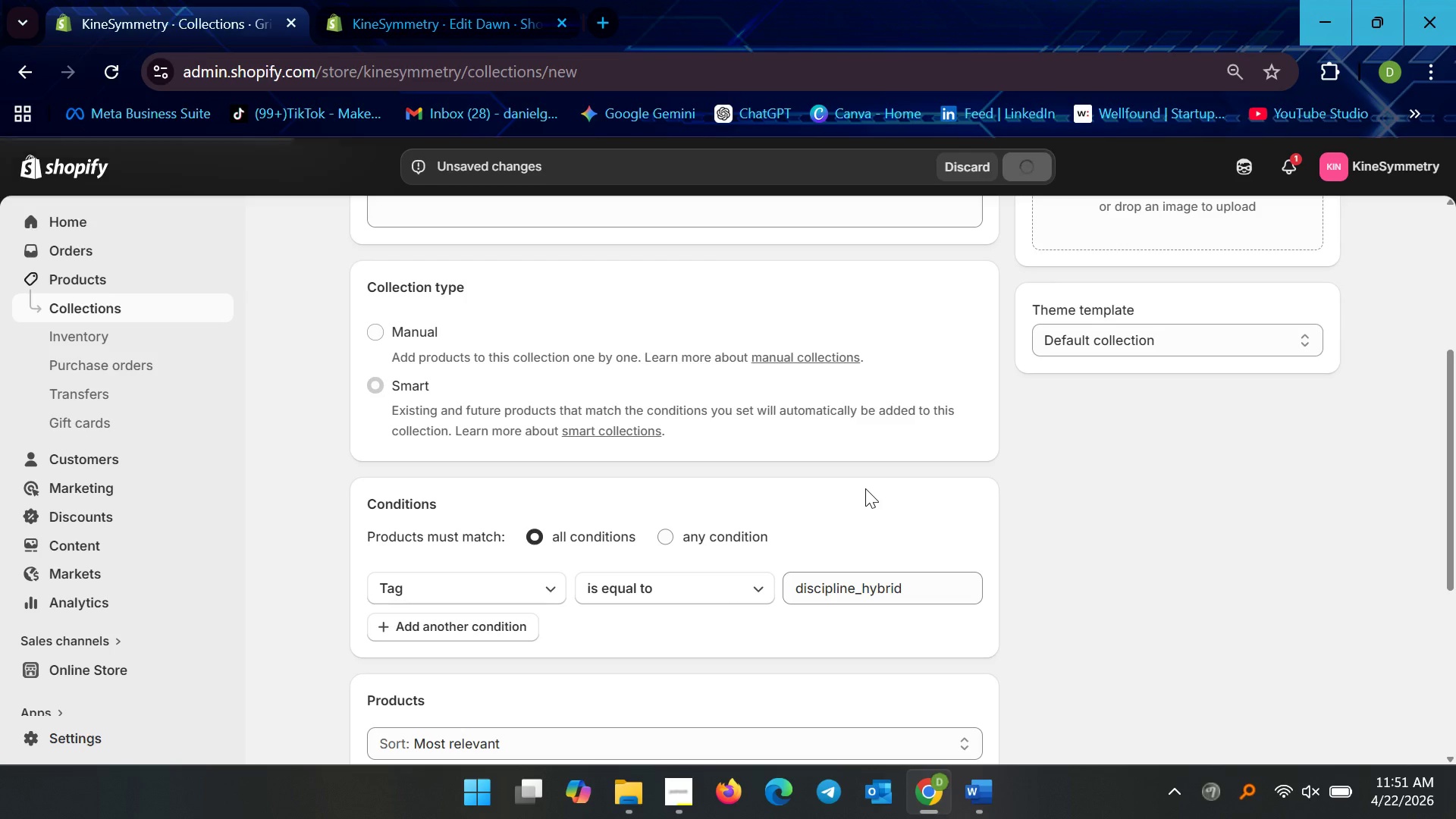 
scroll: coordinate [803, 497], scroll_direction: down, amount: 5.0
 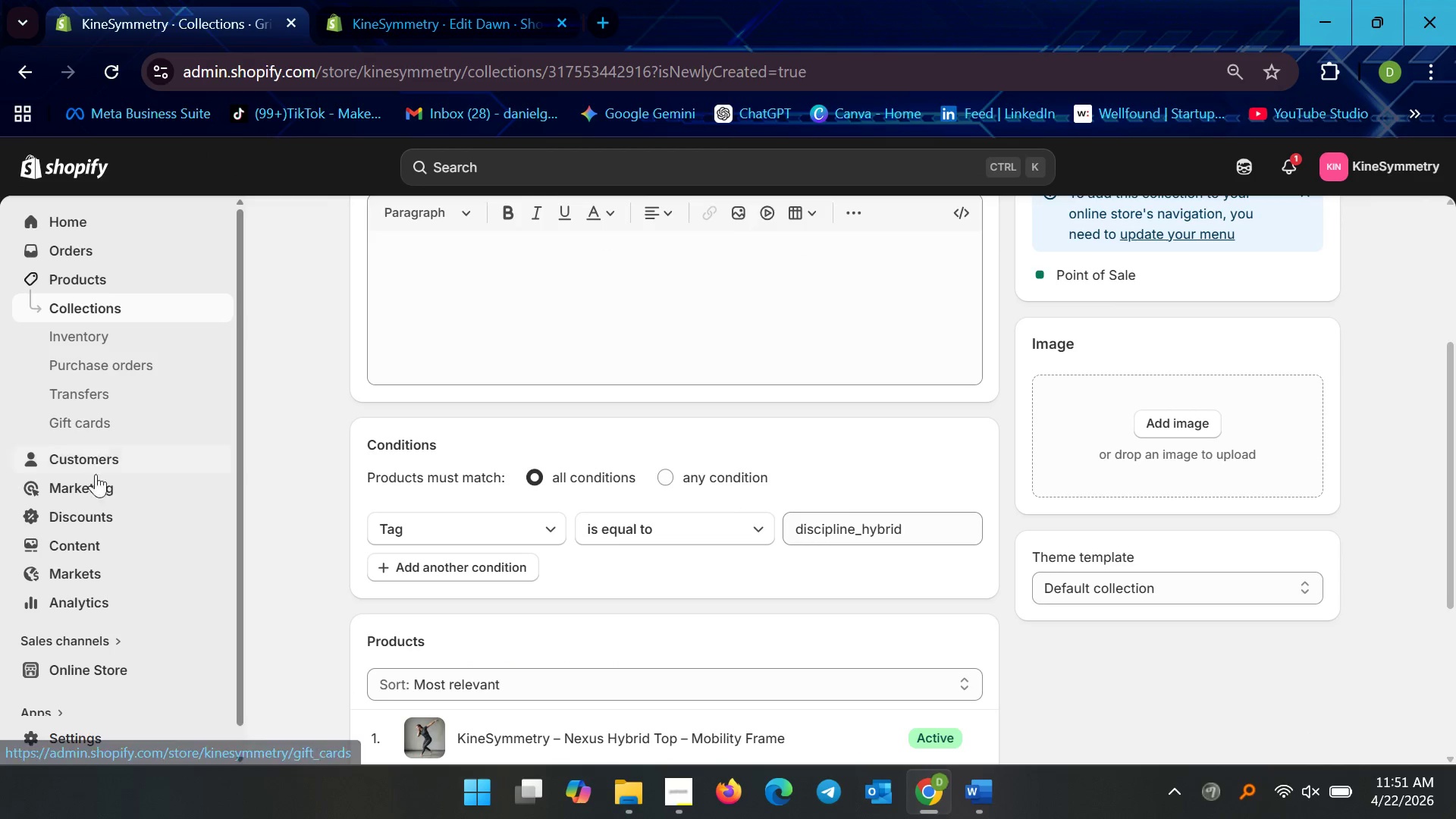 
wait(5.72)
 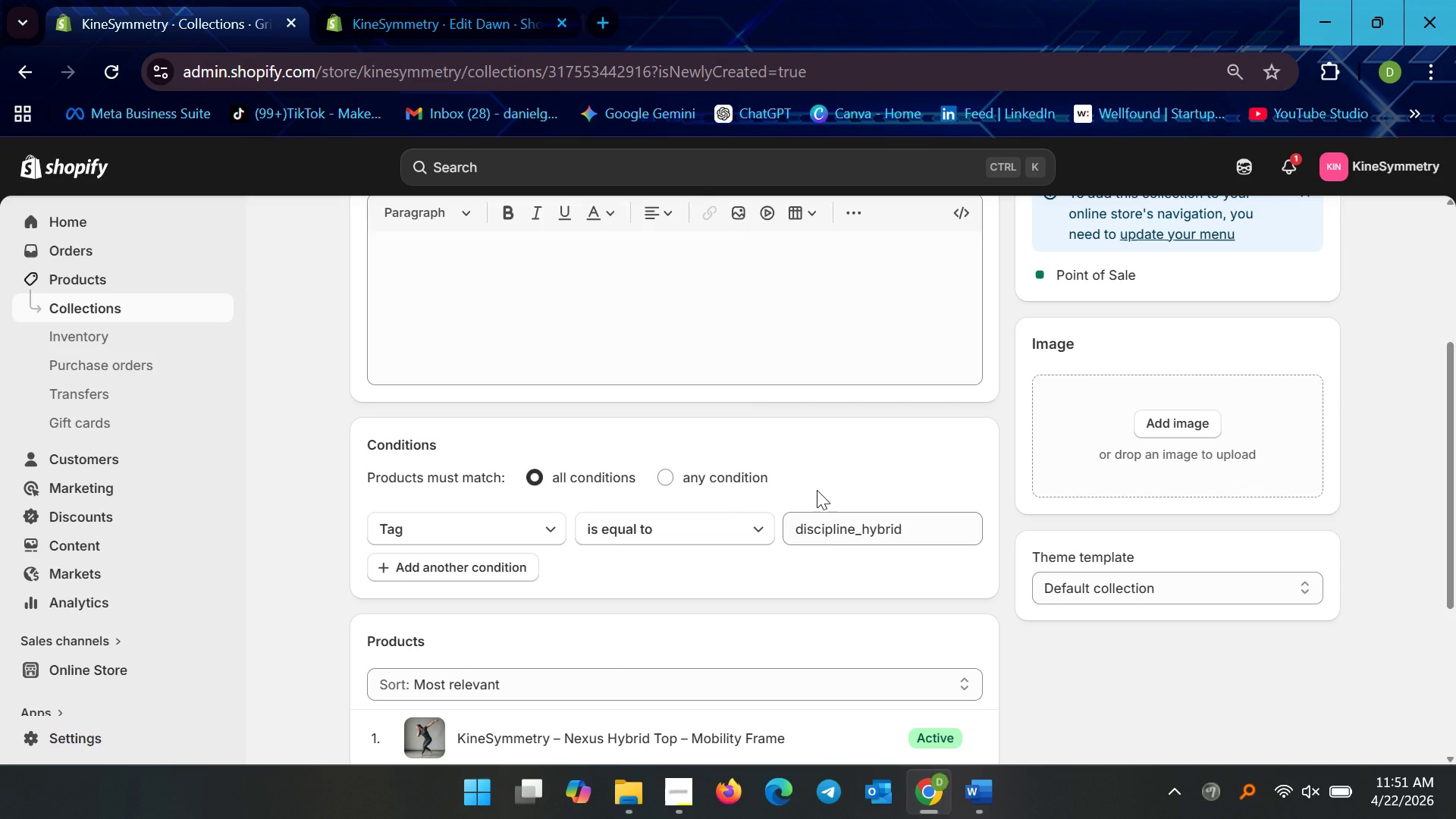 
left_click([100, 538])
 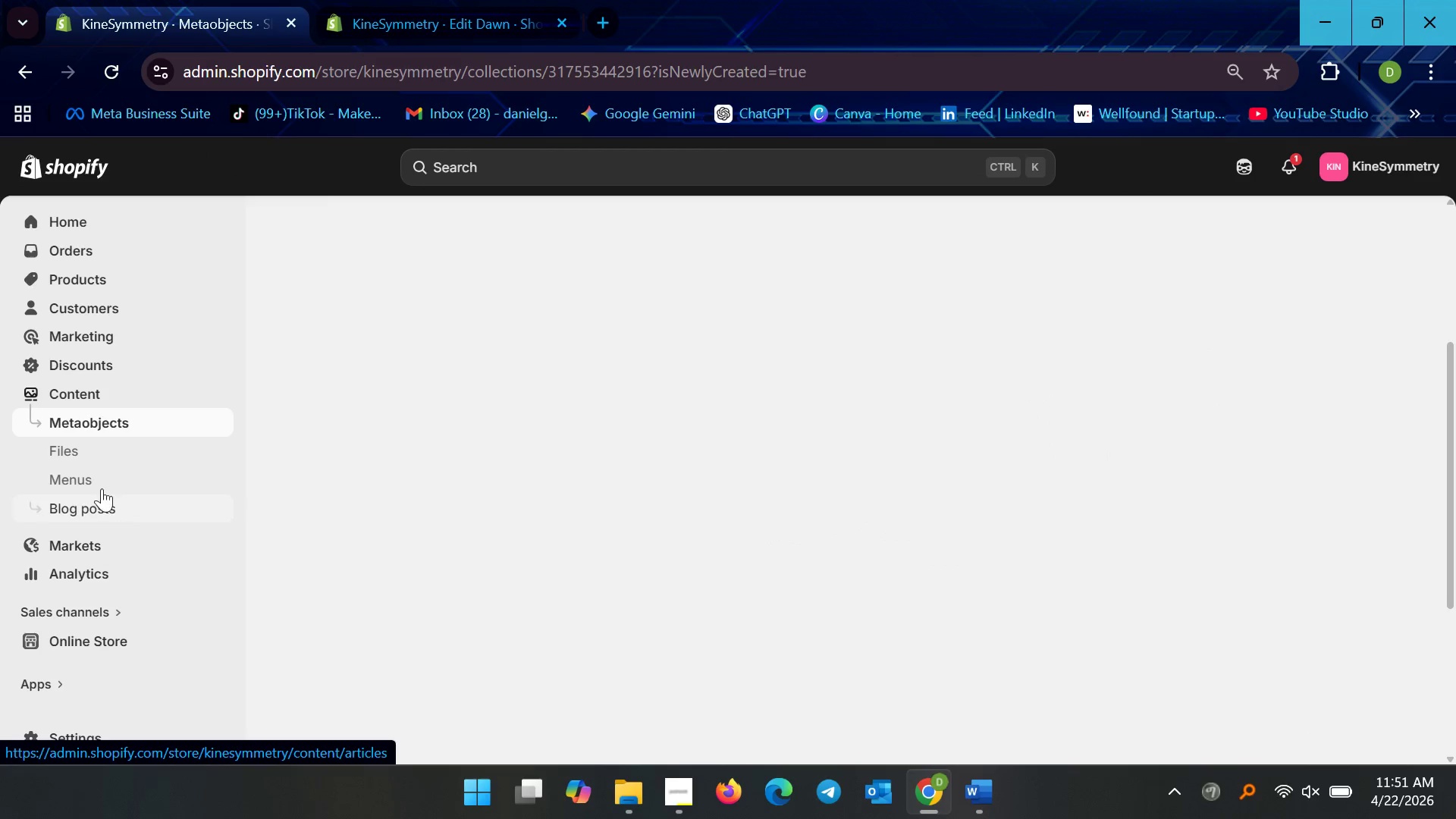 
left_click([98, 484])
 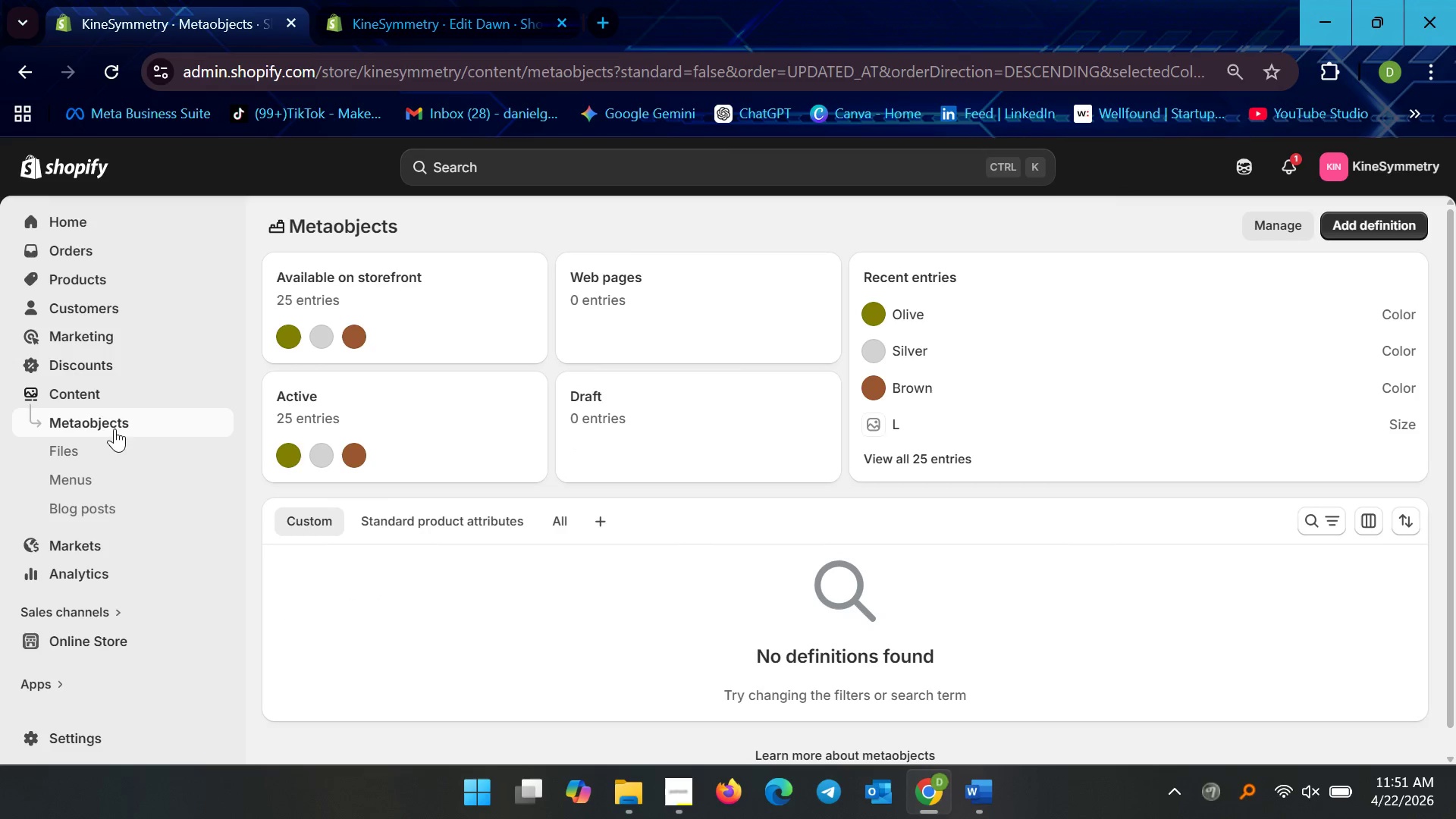 
left_click([115, 424])
 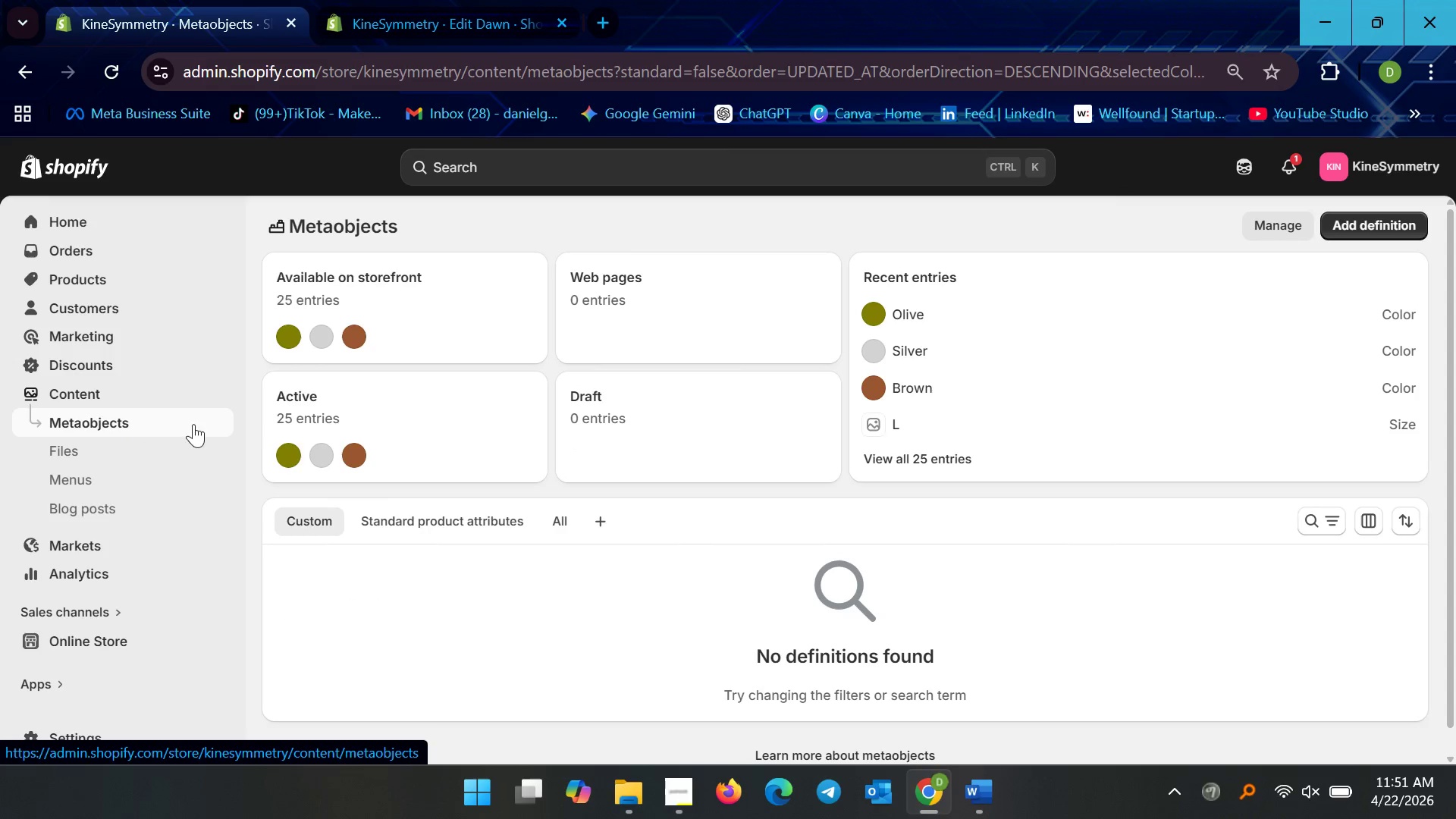 
scroll: coordinate [595, 518], scroll_direction: down, amount: 9.0
 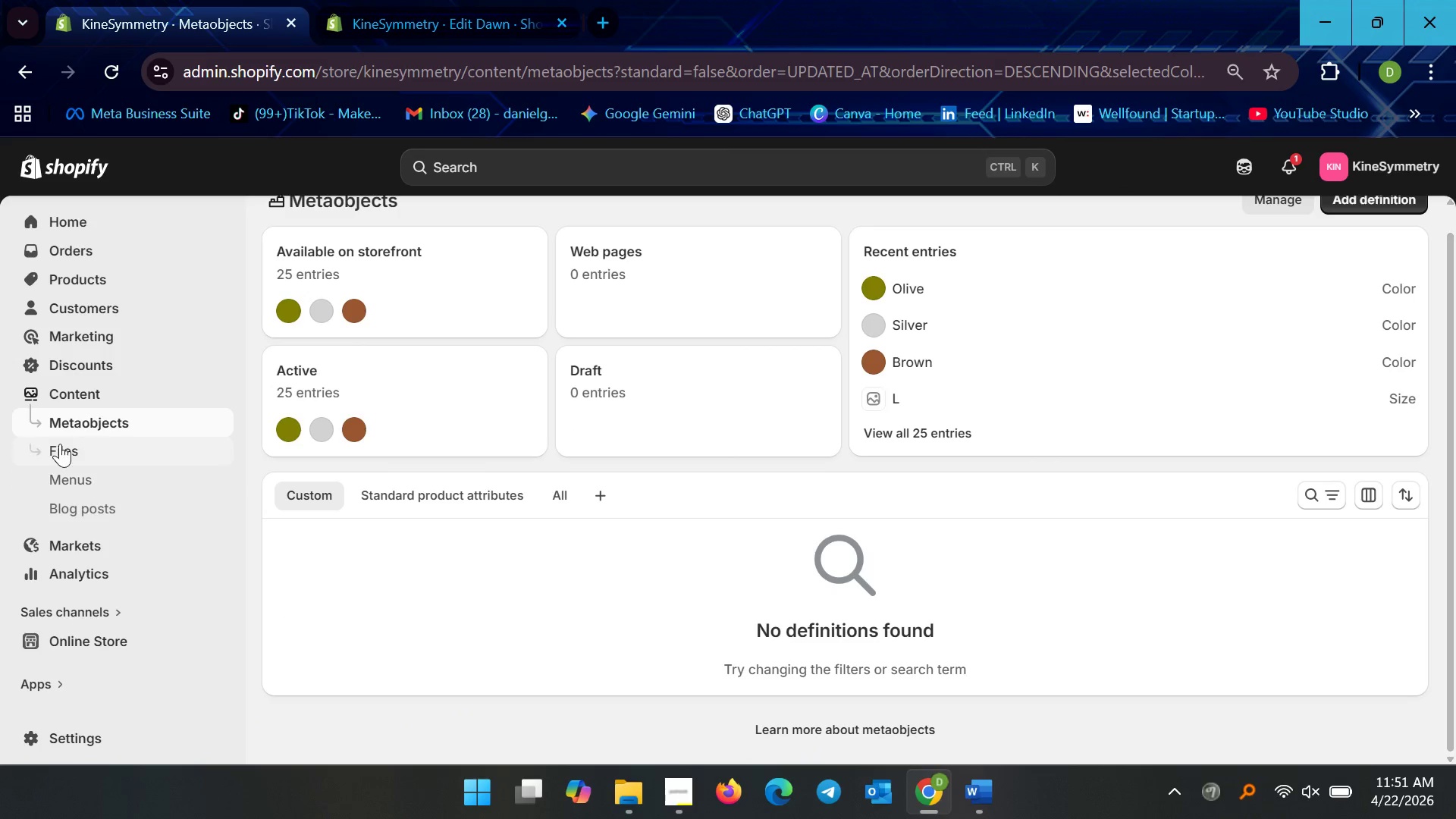 
left_click([59, 445])
 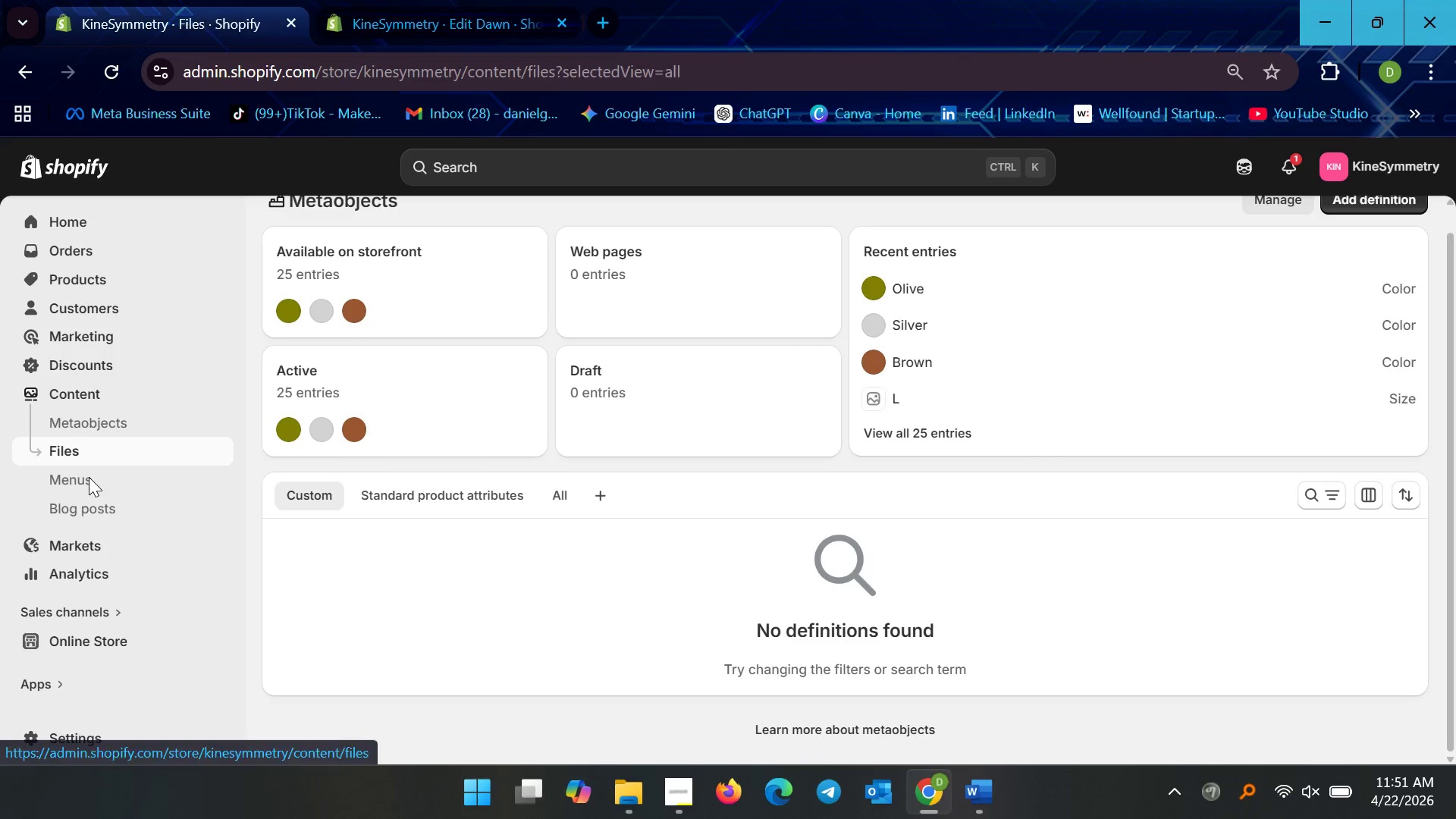 
left_click([89, 479])
 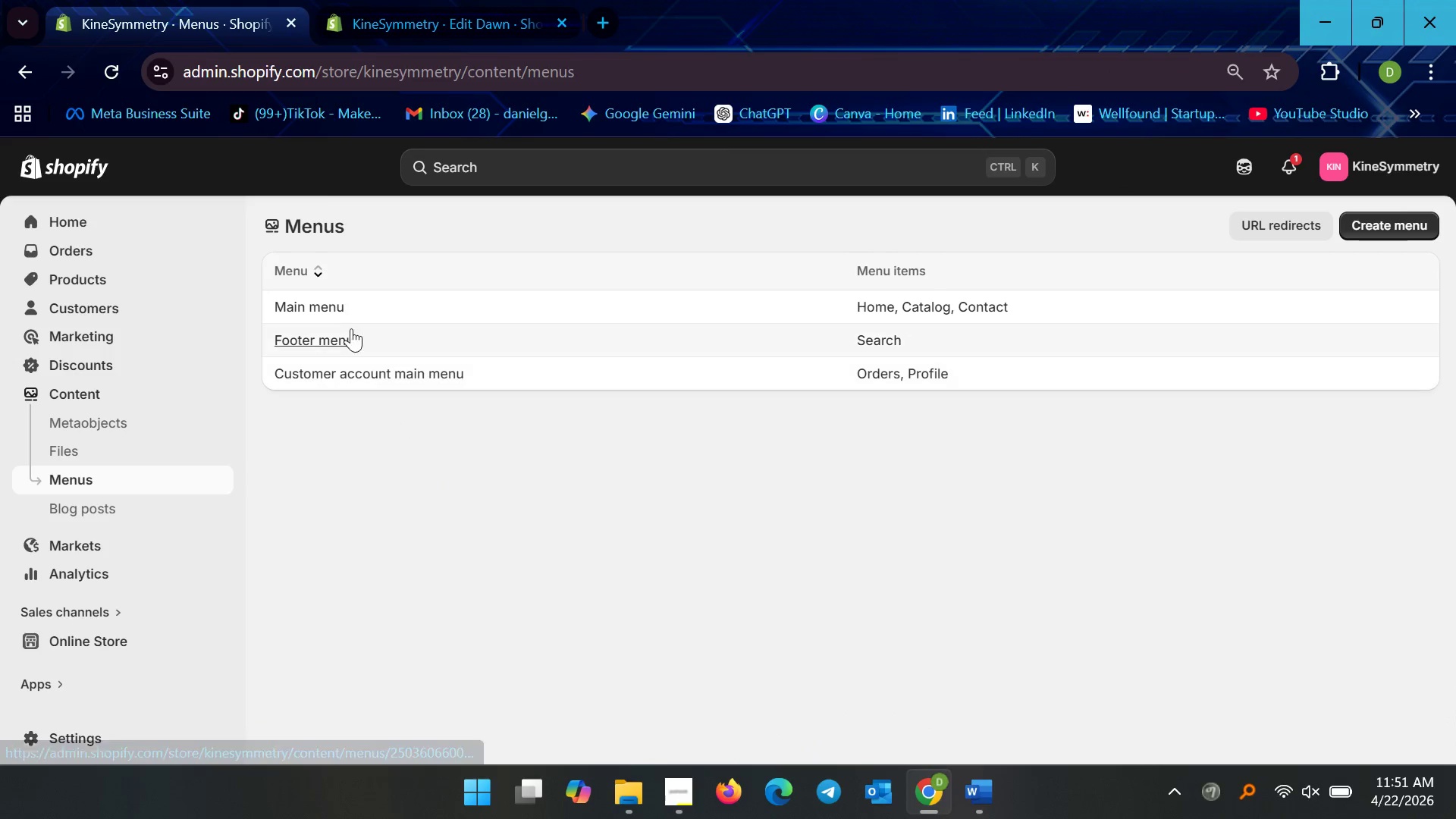 
left_click([355, 318])